 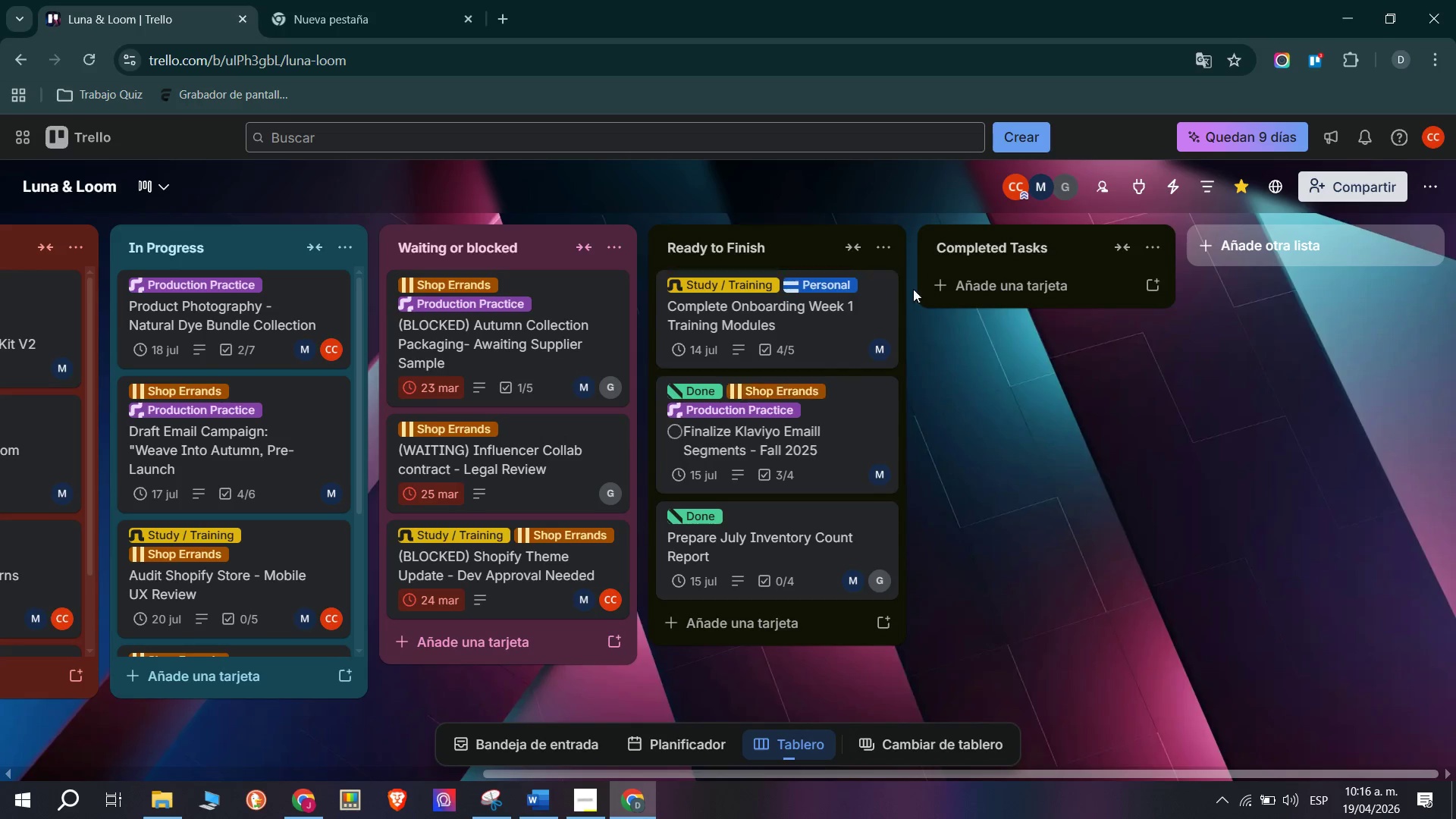 
left_click([951, 299])
 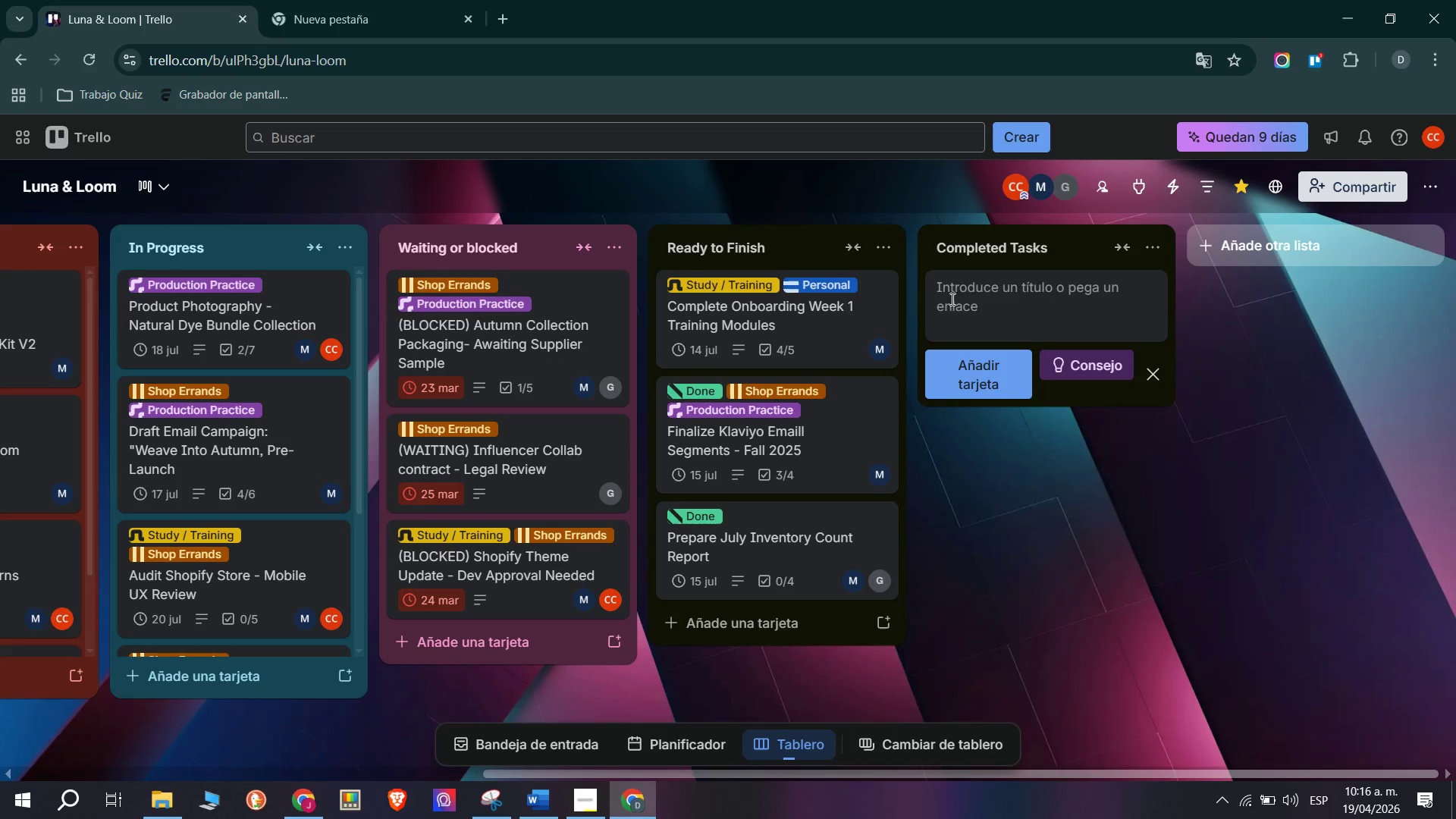 
type(Set Up New Operations Assistant Trello Access)
 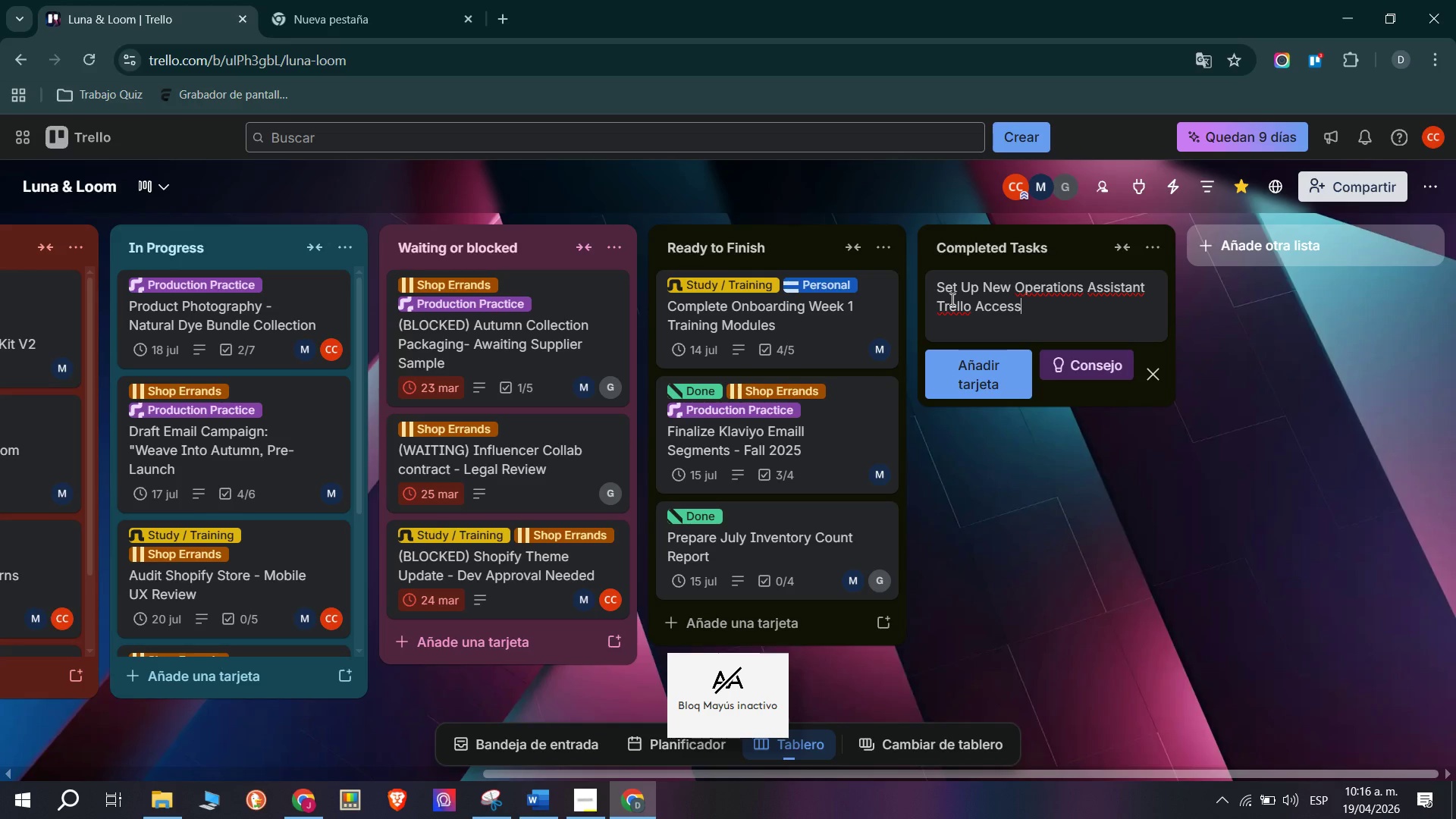 
key(Enter)
 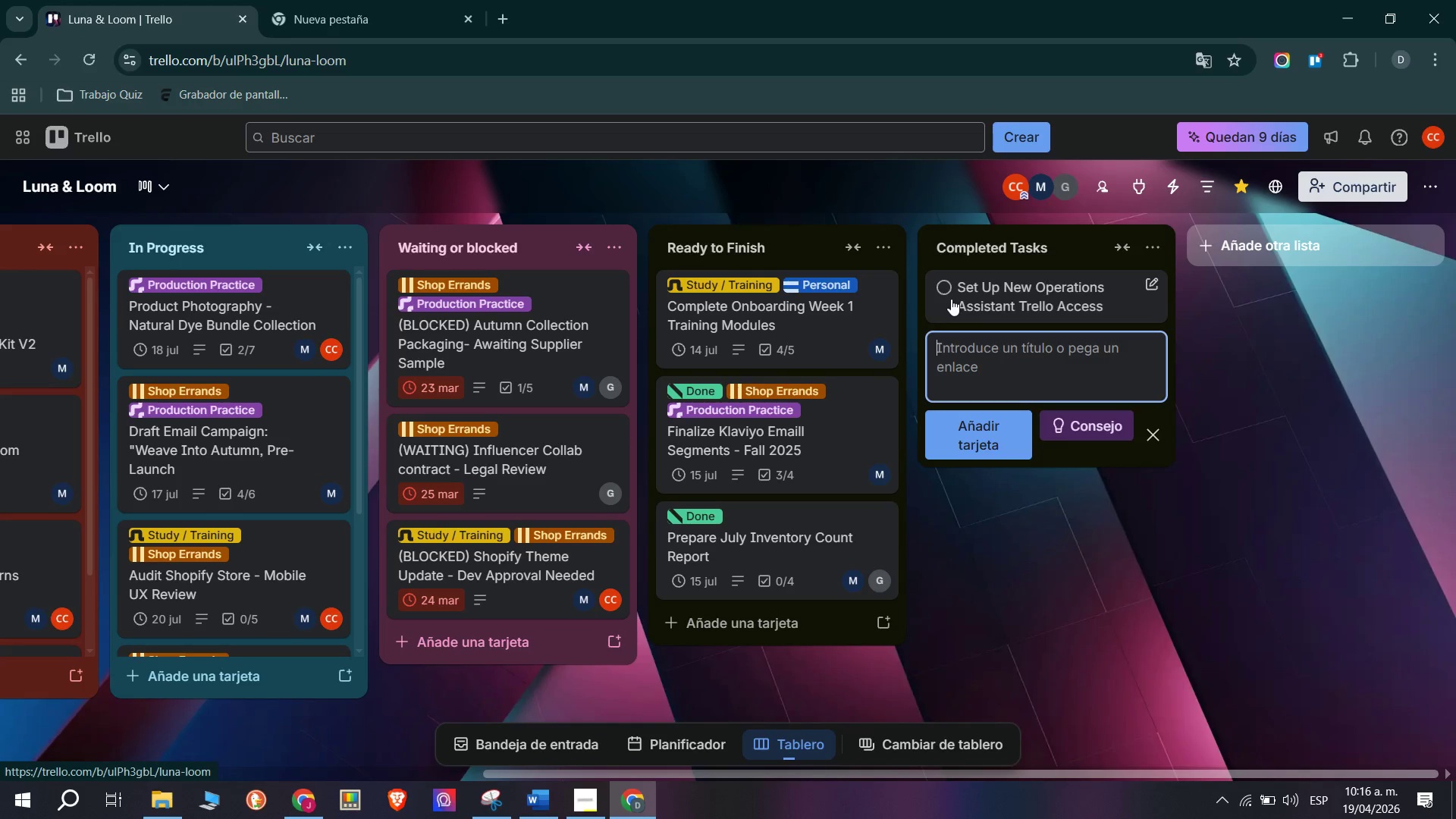 
left_click([951, 299])
 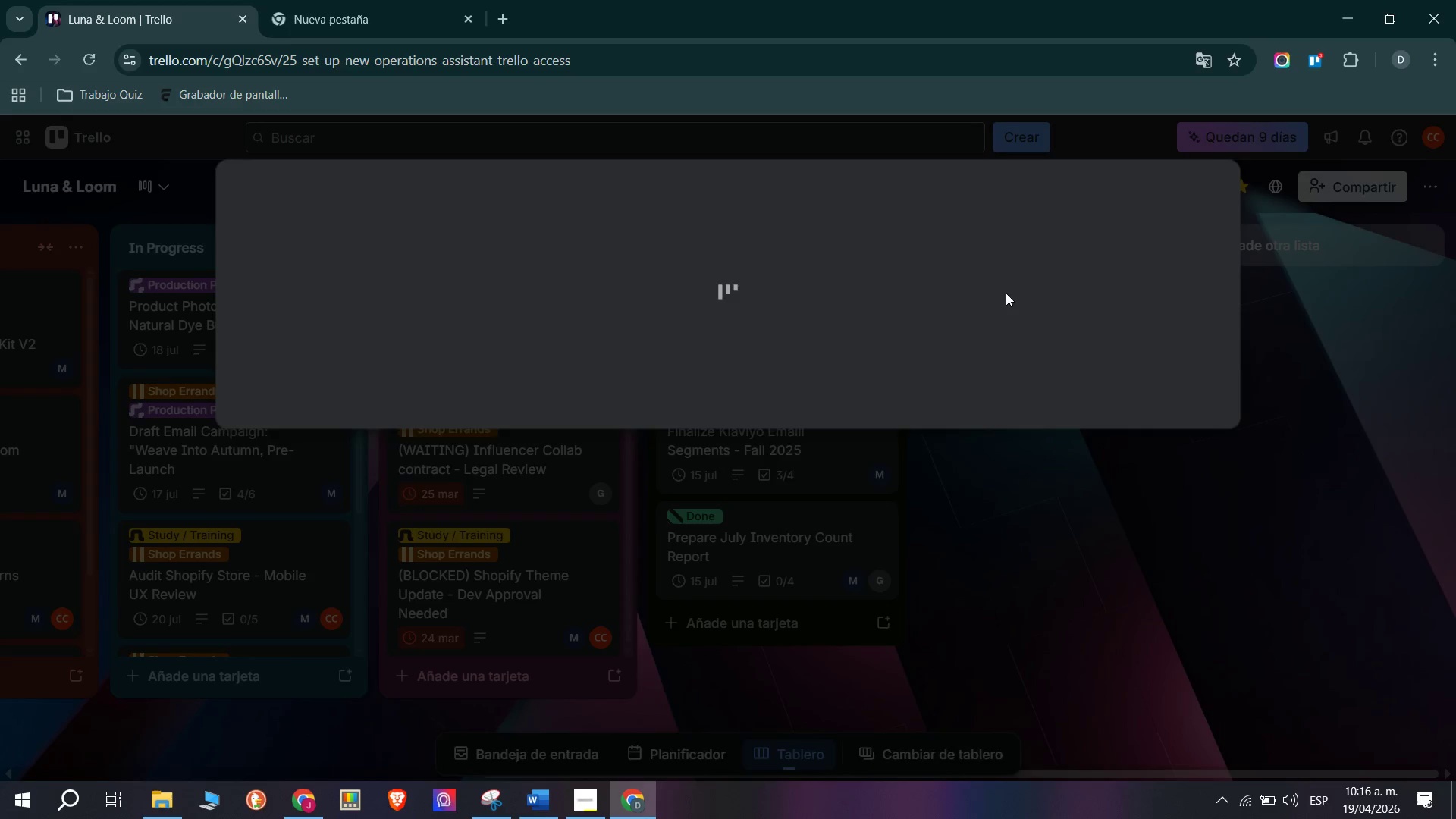 
double_click([1045, 290])
 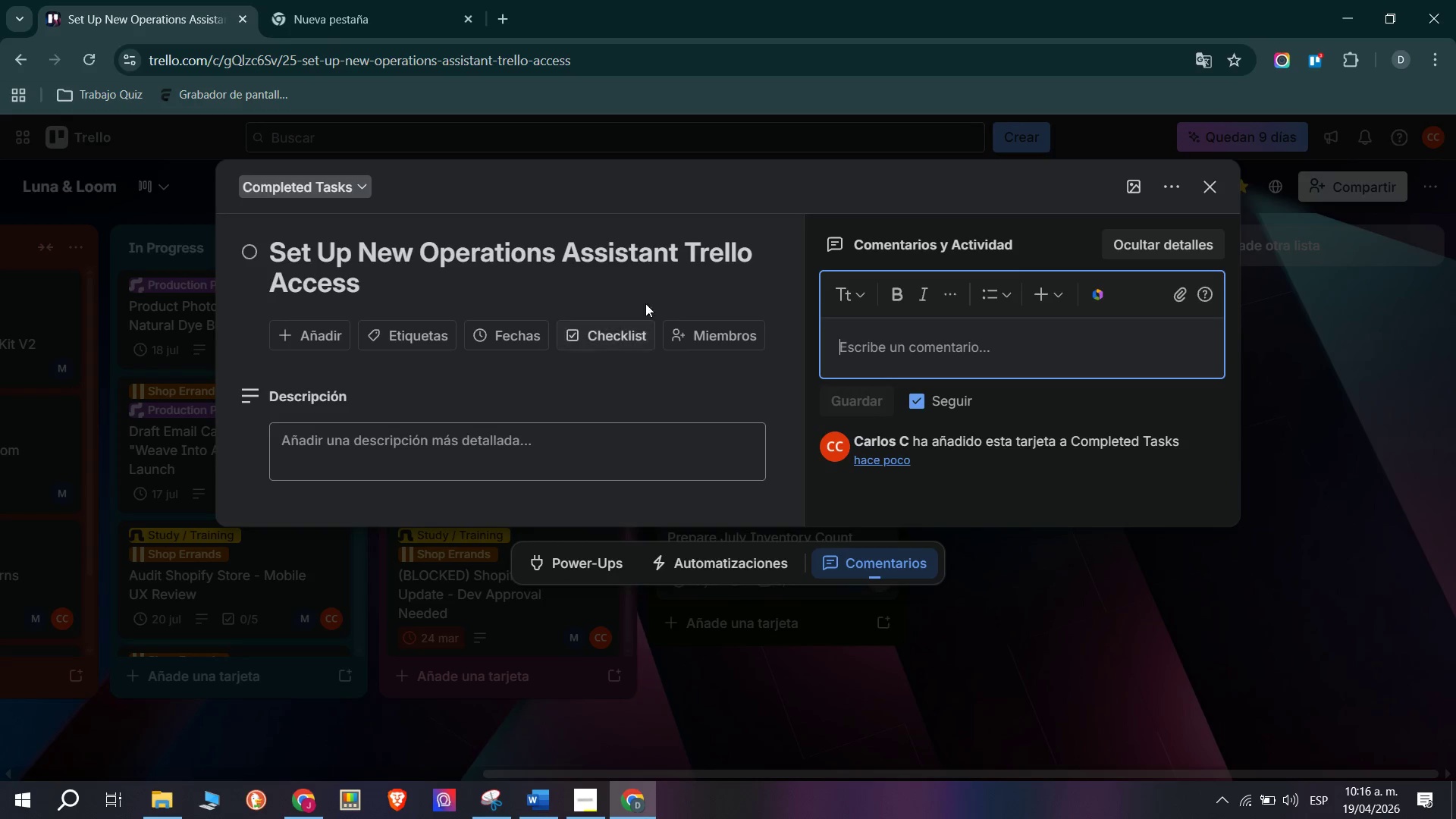 
left_click([695, 292])
 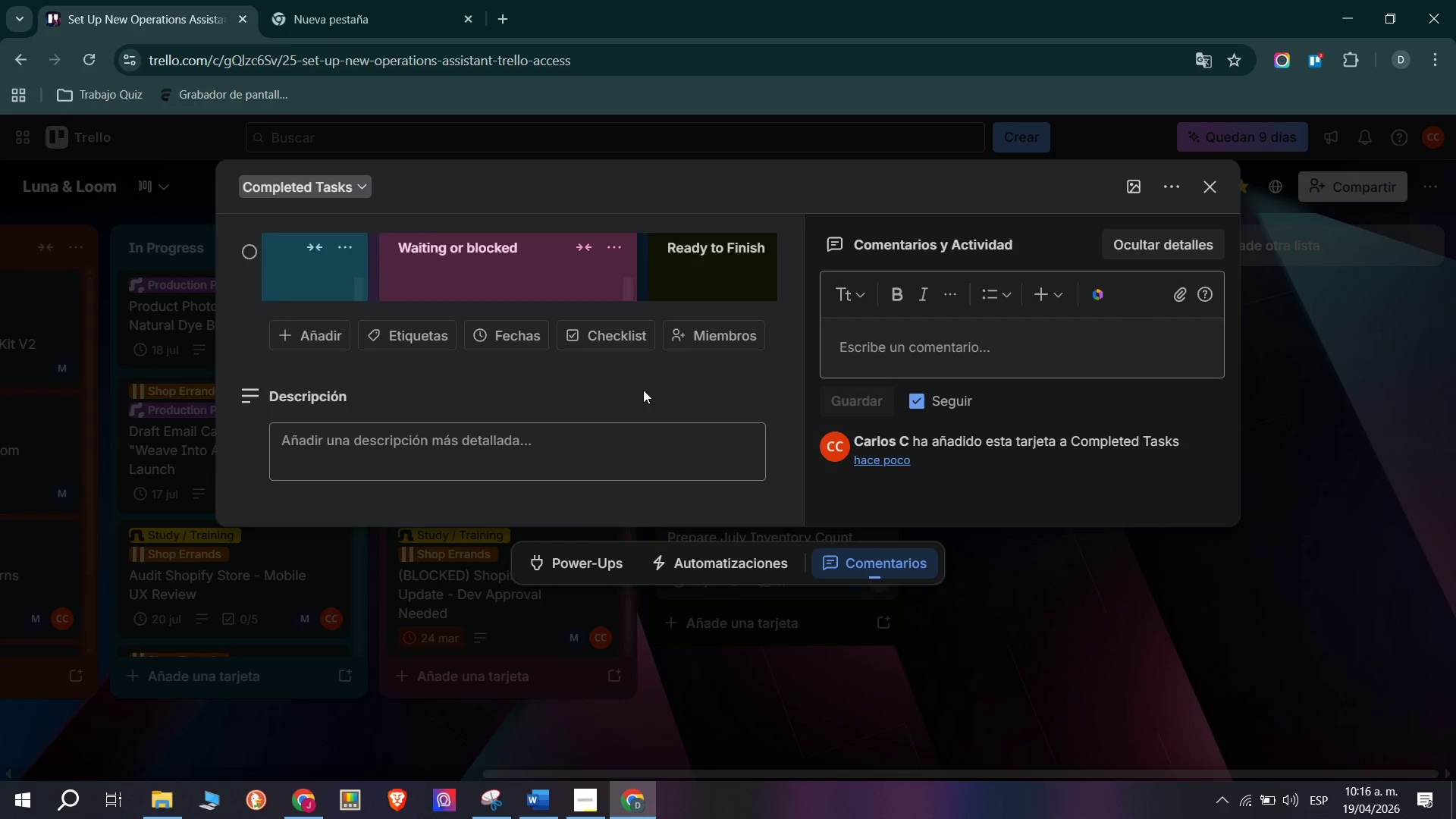 
left_click([357, 463])
 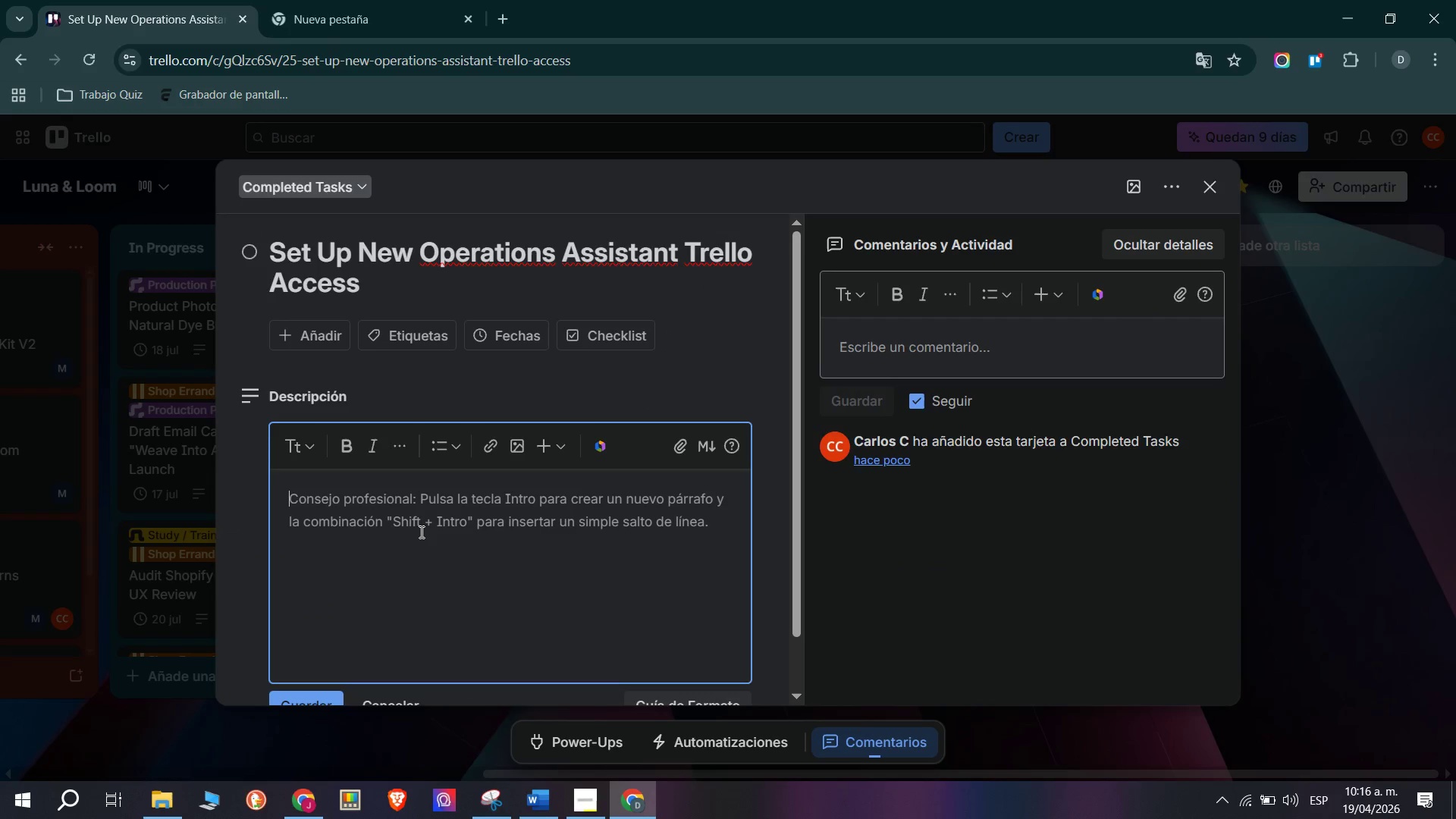 
scroll: coordinate [554, 402], scroll_direction: down, amount: 1.0
 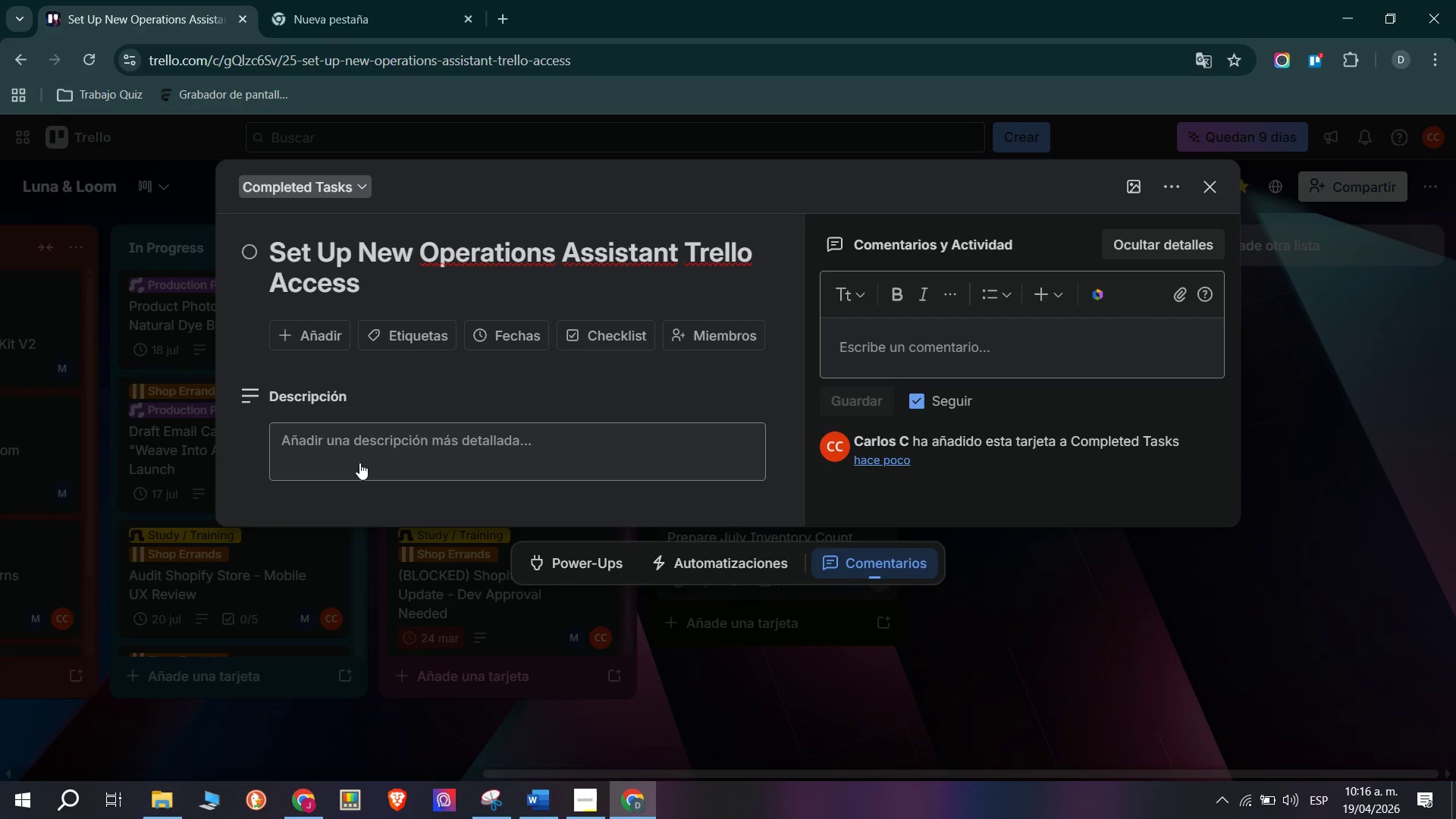 
type(COMPLETED July 7. PM invited Operay)
key(Backspace)
type(tions Assistant to Tree)
key(Backspace)
type(llo workspace, granted board-`)
key(Backspace)
type(level access to this training sandbox and read-only access to the )
 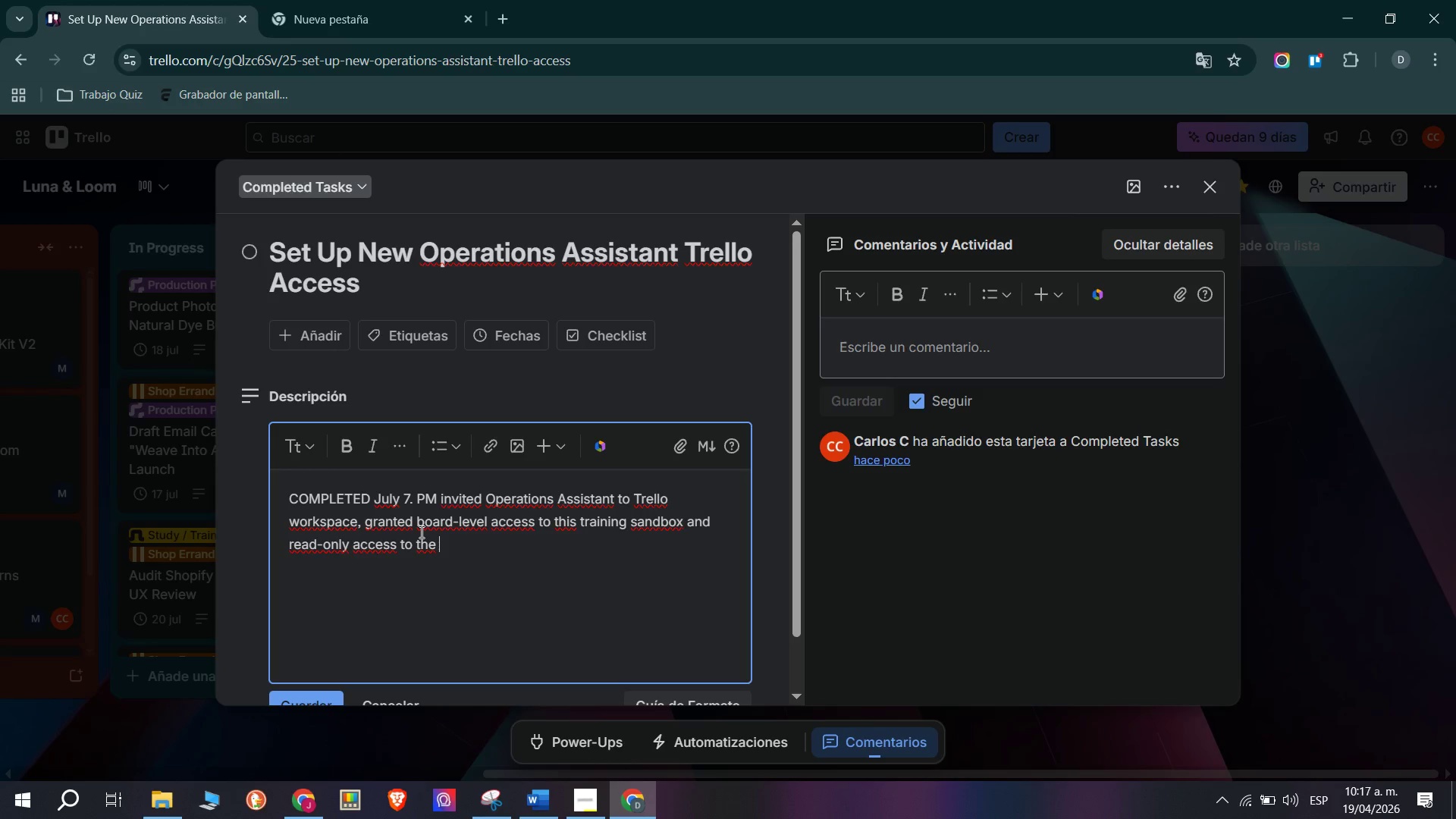 
type(production board. WE)
key(Backspace)
type(W)
key(Backspace)
type(elcome enail)
key(Backspace)
key(Backspace)
key(Backspace)
key(Backspace)
type(m,ail)
key(Backspace)
key(Backspace)
key(Backspace)
type(a)
key(Backspace)
key(Backspace)
type(ail sent with link to resource hub)
 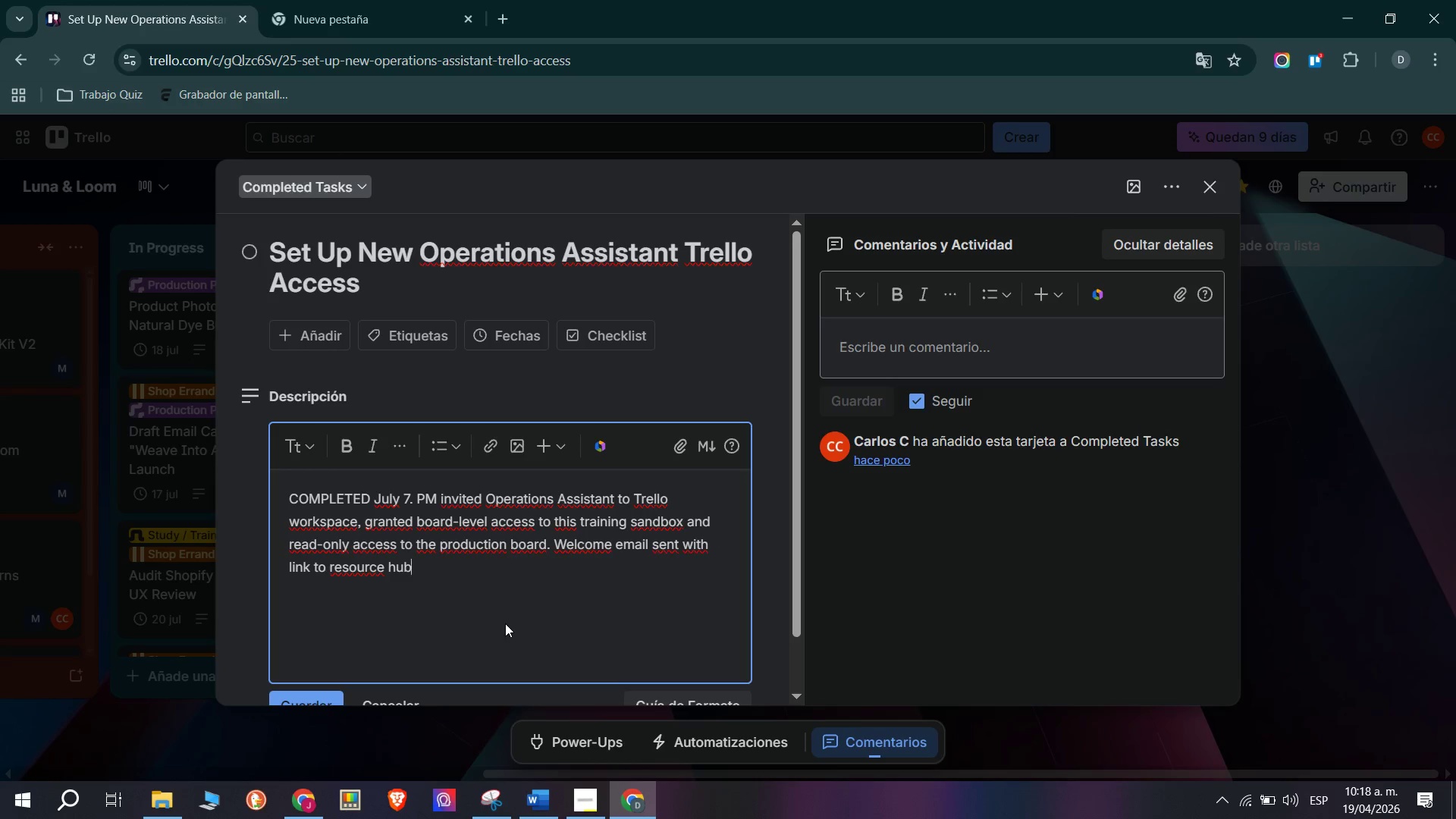 
key(Period)
 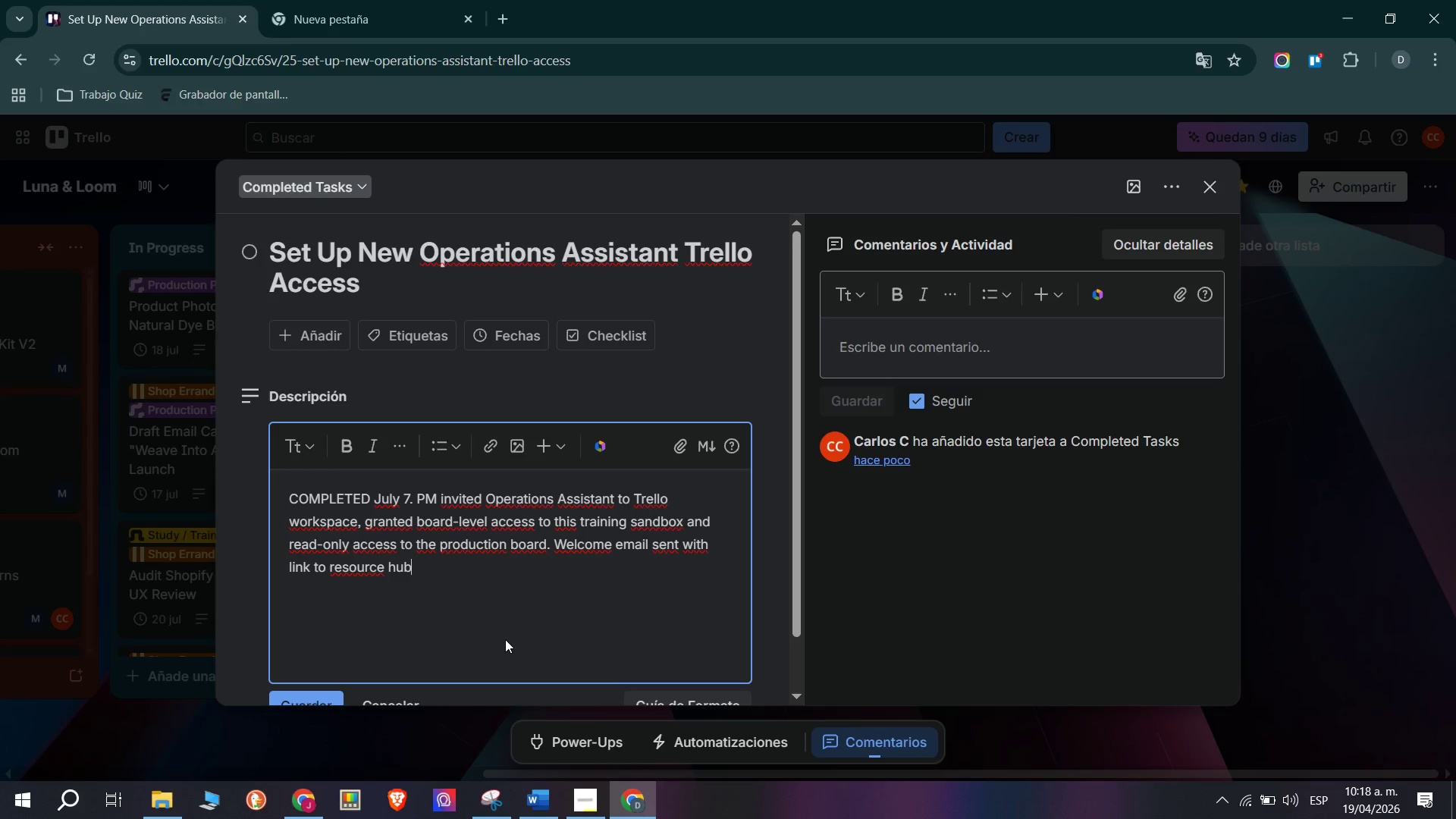 
key(Minus)
 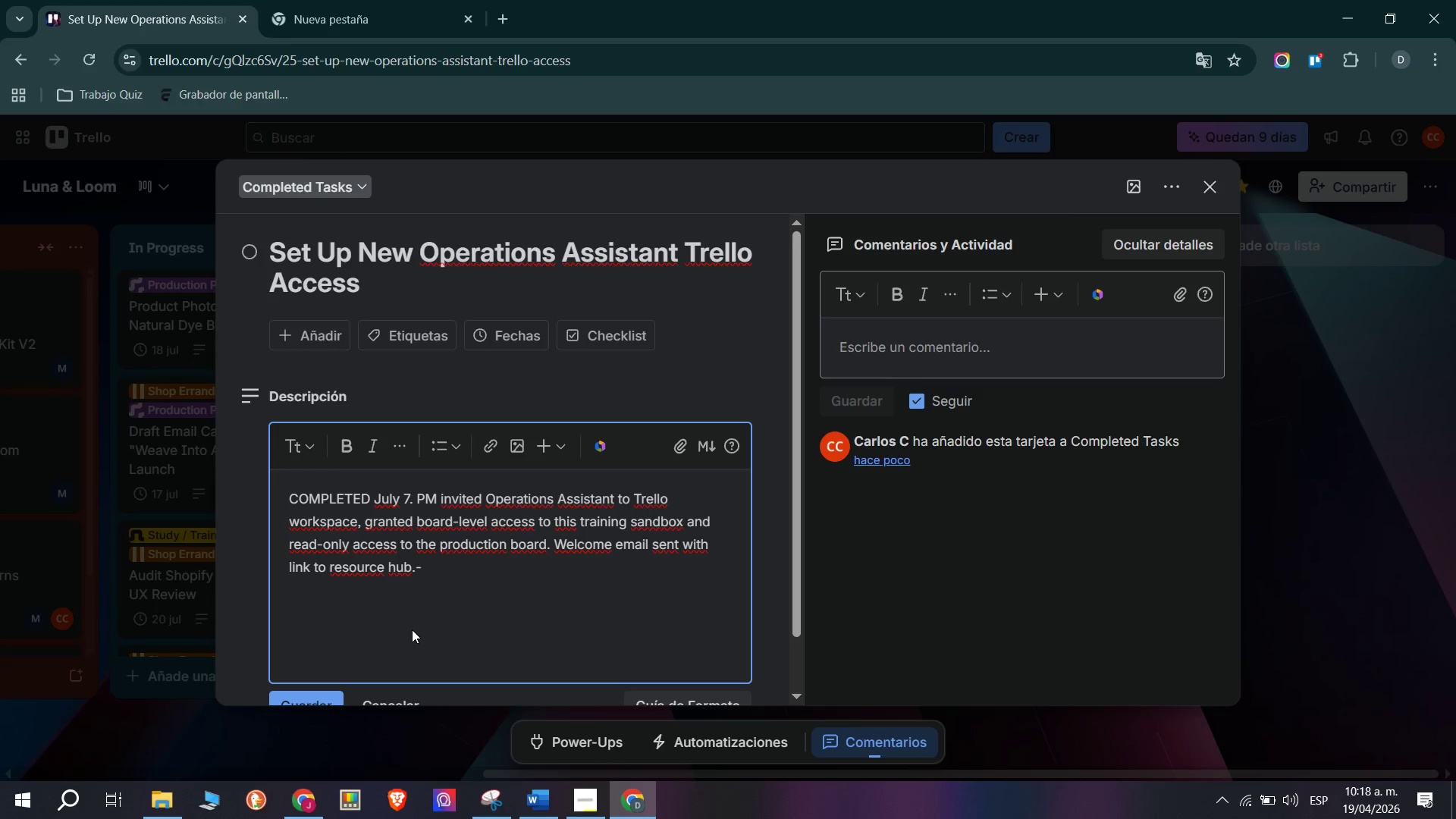 
key(Backspace)
 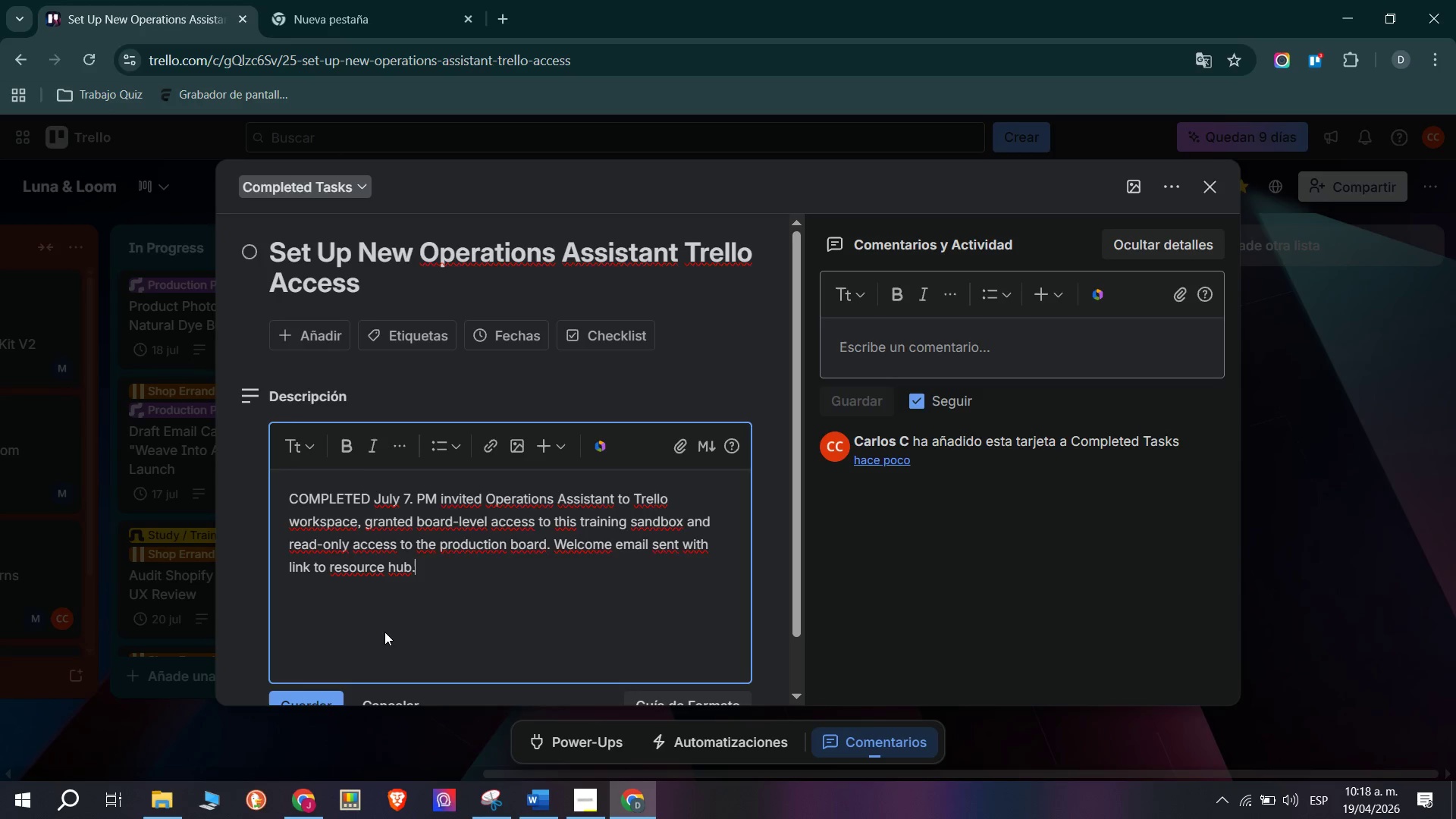 
scroll: coordinate [384, 632], scroll_direction: down, amount: 1.0
 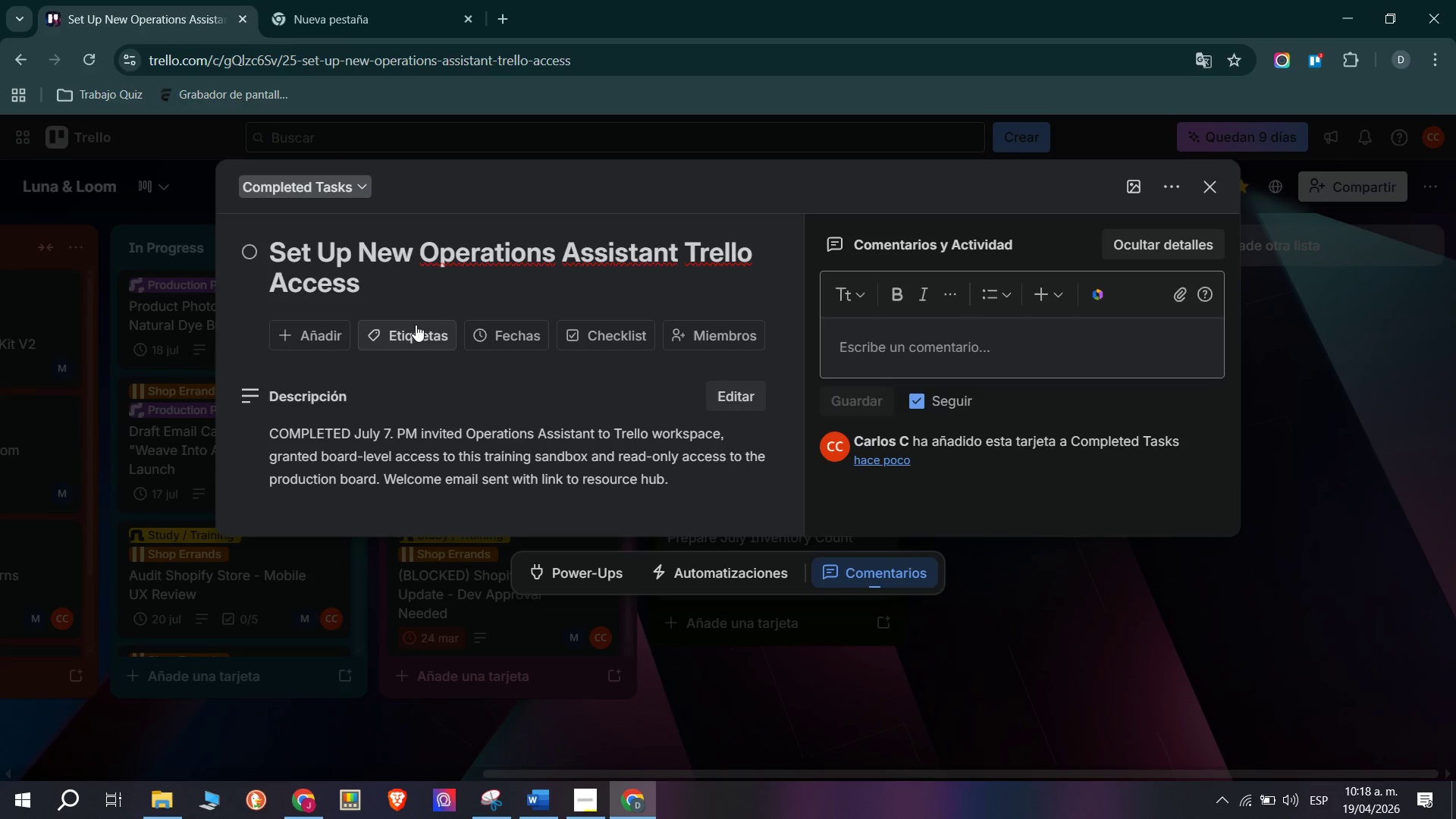 
wait(6.42)
 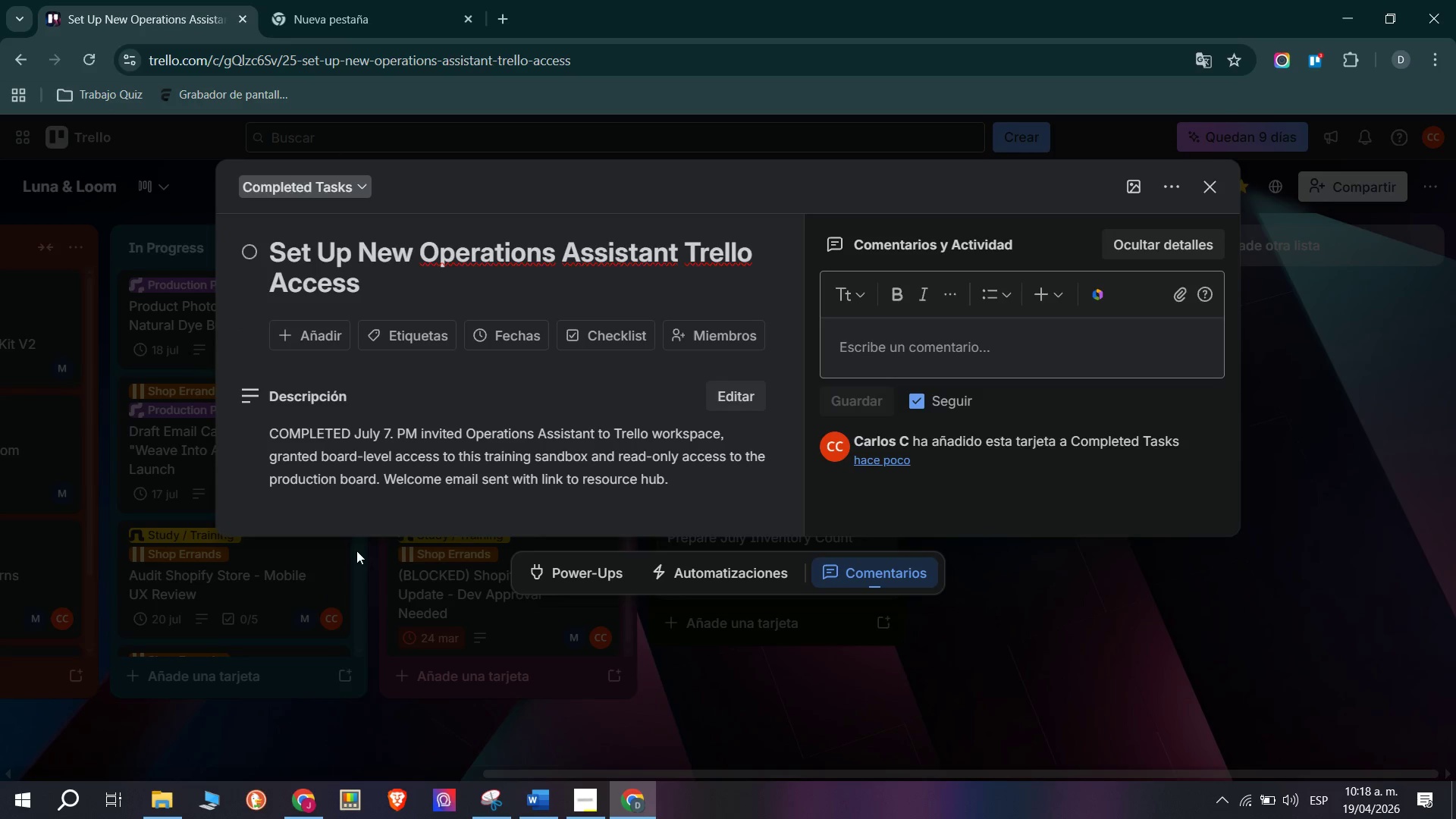 
left_click([510, 484])
 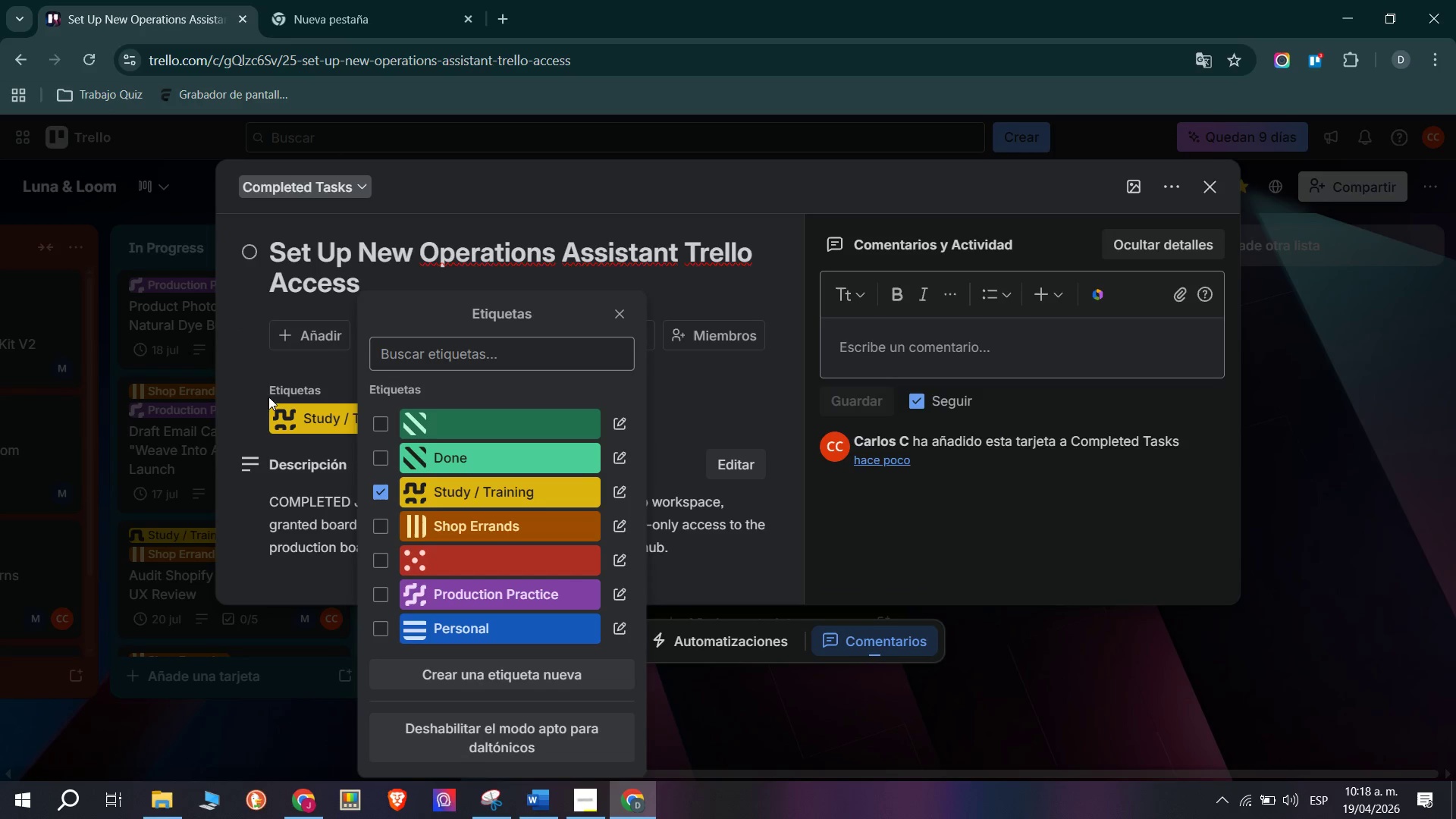 
left_click([258, 356])
 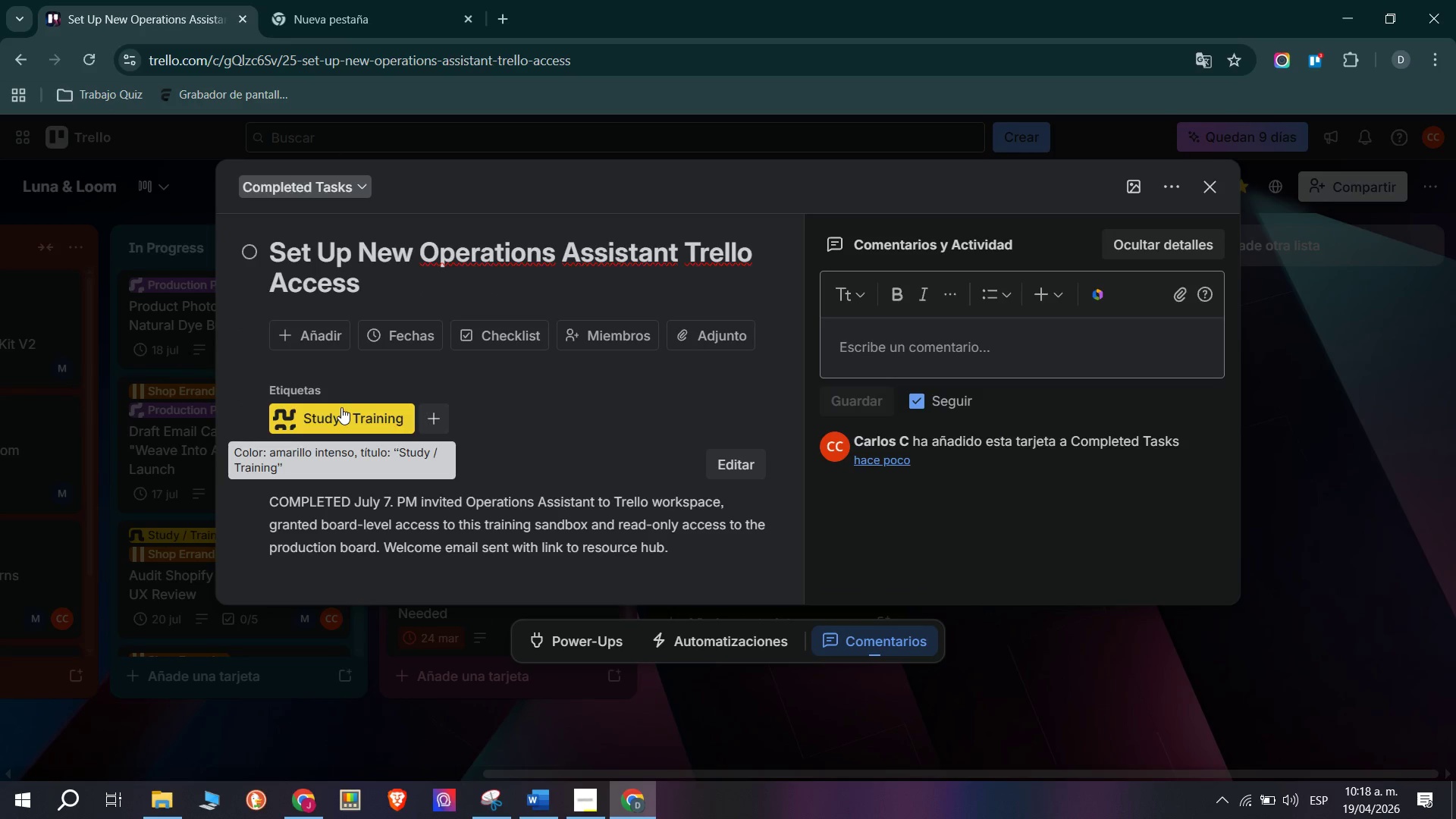 
left_click([199, 344])
 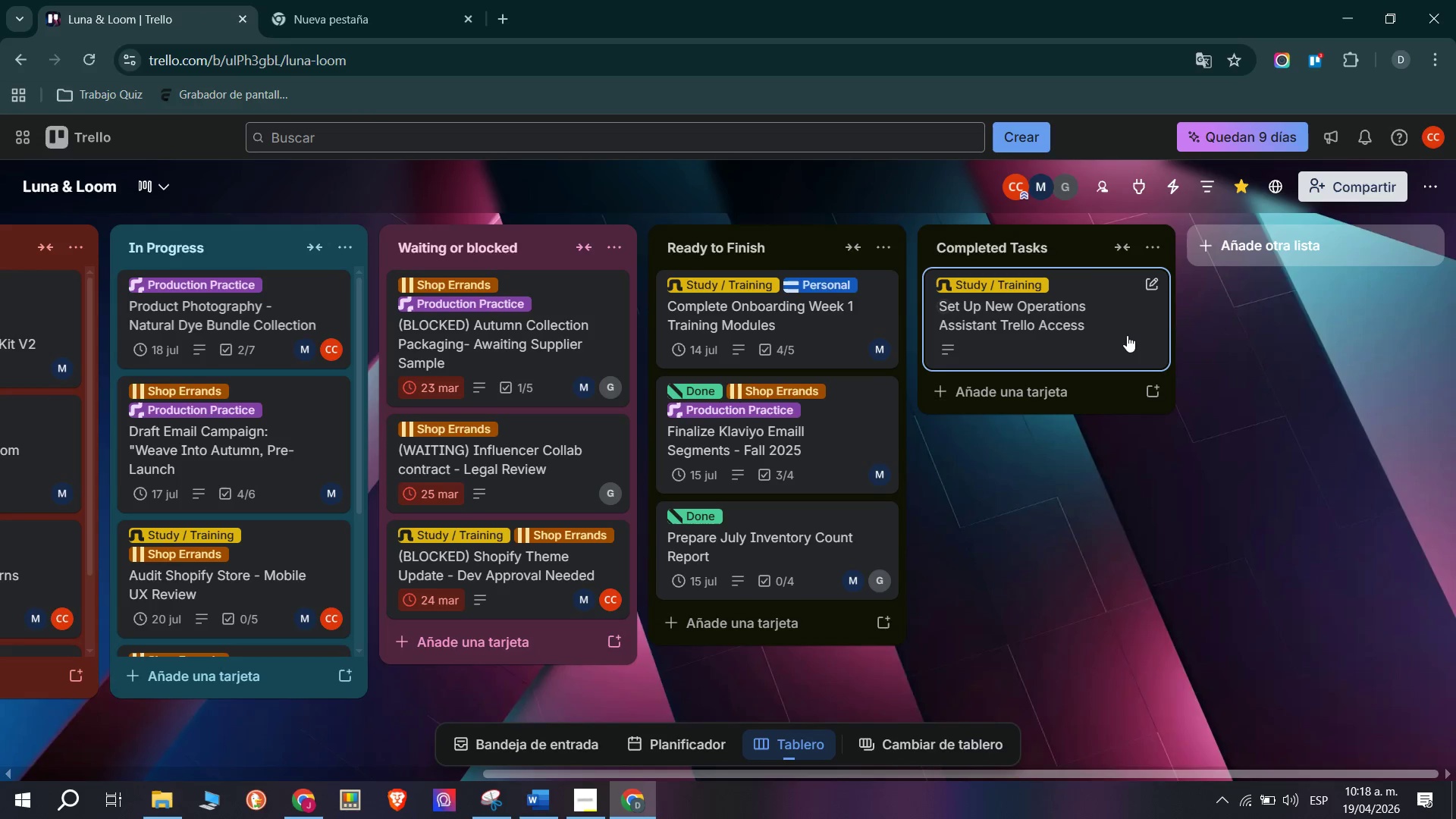 
left_click_drag(start_coordinate=[1088, 310], to_coordinate=[854, 623])
 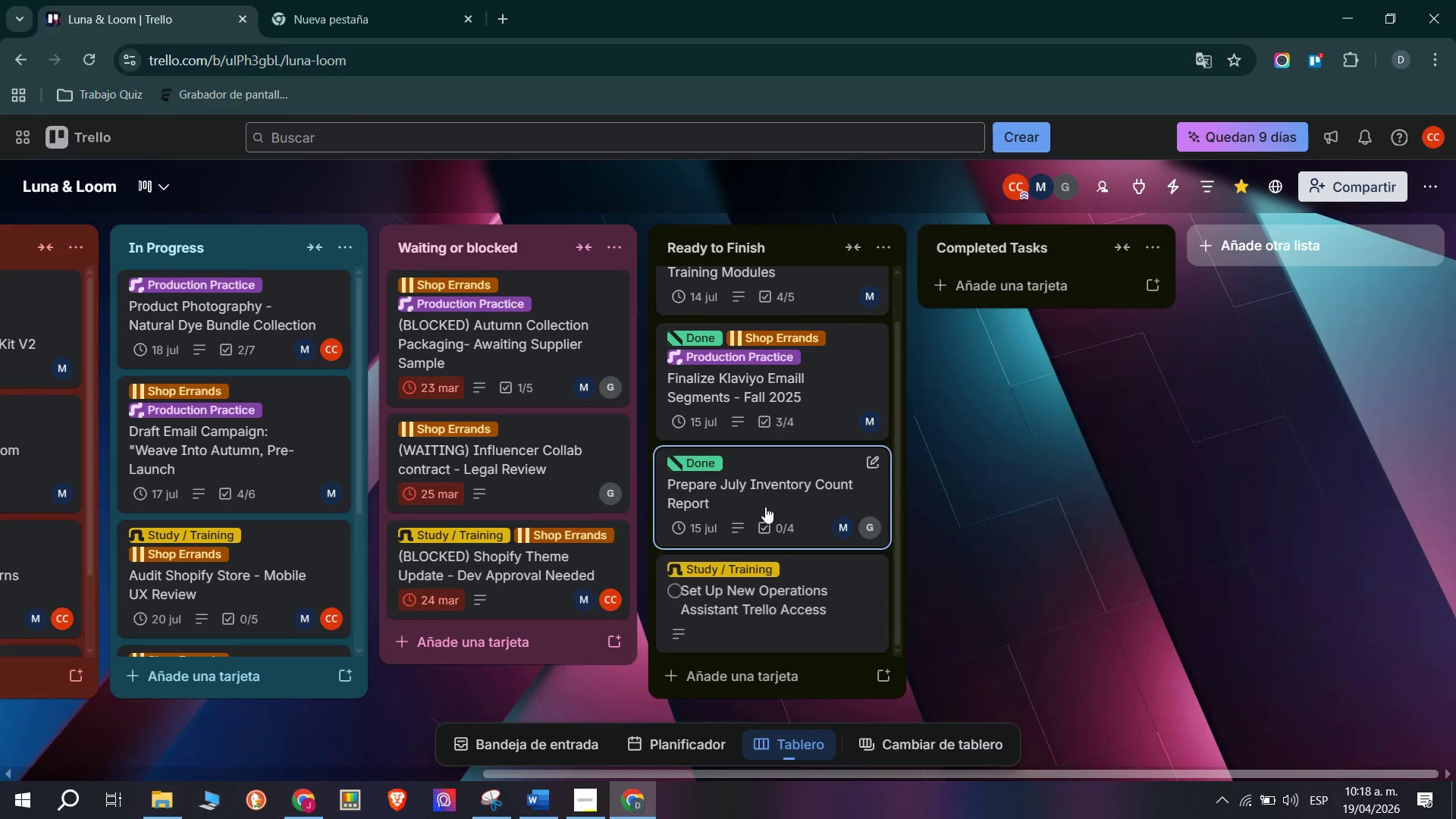 
left_click_drag(start_coordinate=[750, 598], to_coordinate=[1064, 309])
 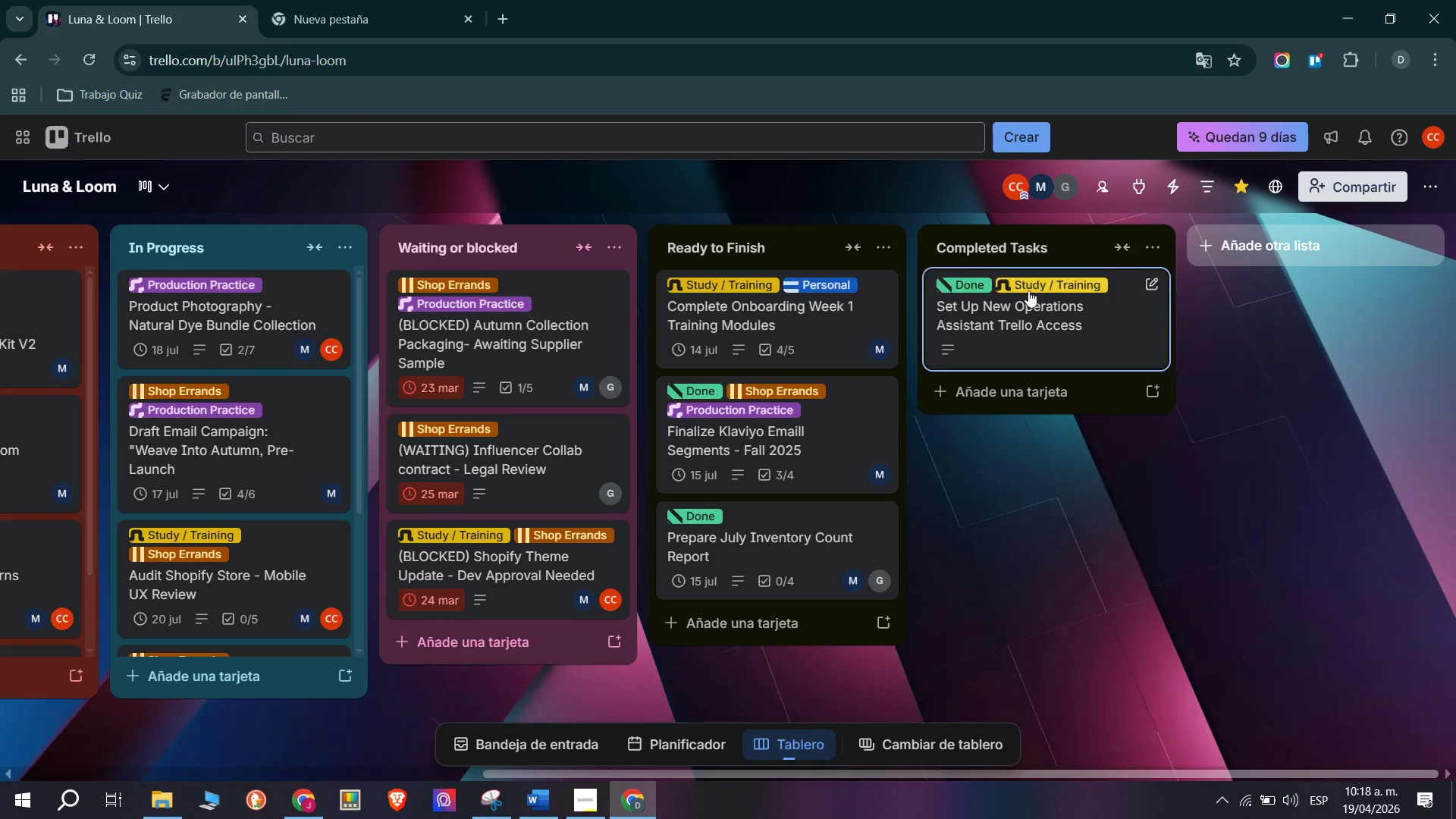 
scroll: coordinate [471, 339], scroll_direction: up, amount: 7.0
 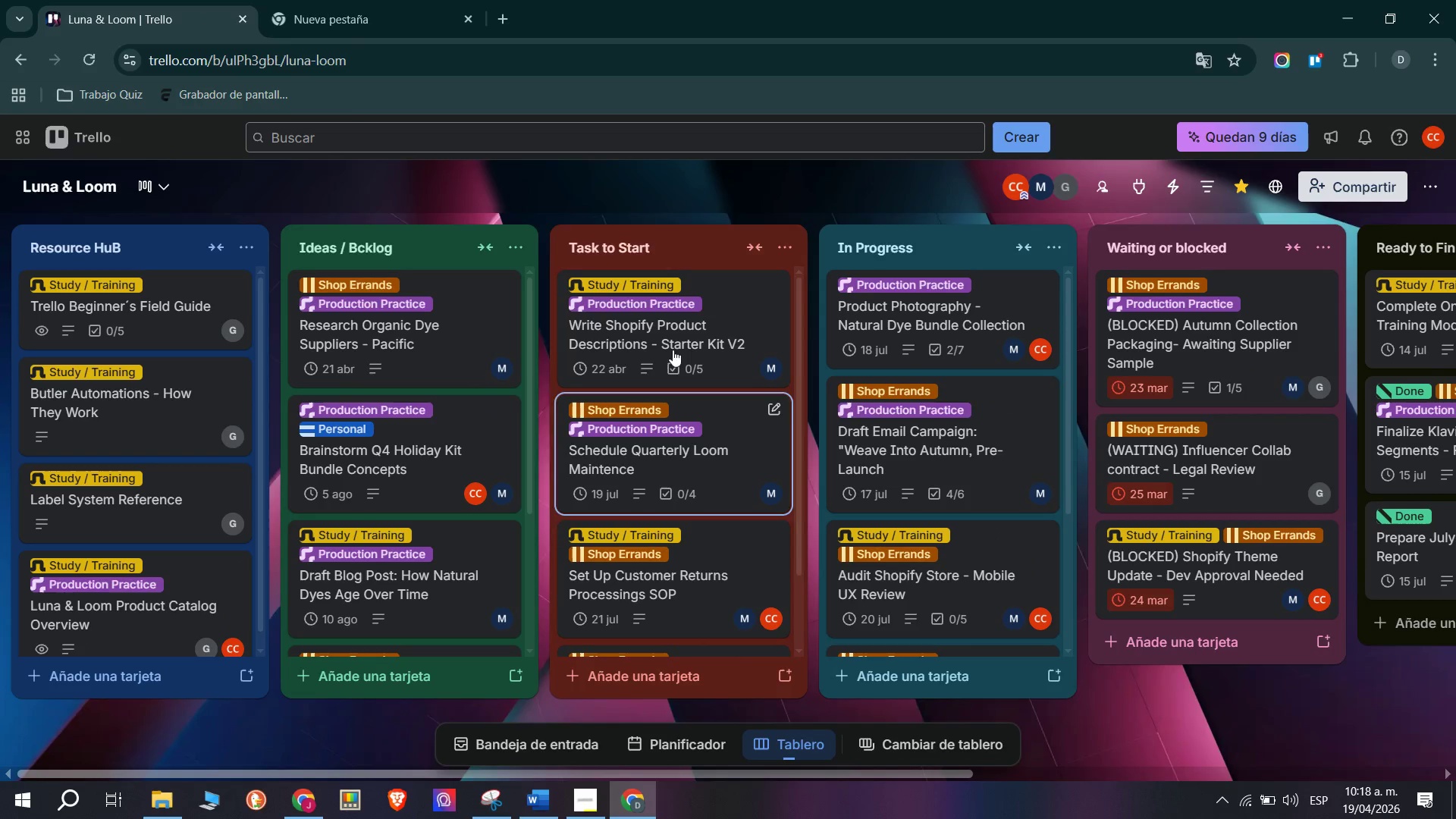 
scroll: coordinate [671, 563], scroll_direction: down, amount: 8.0
 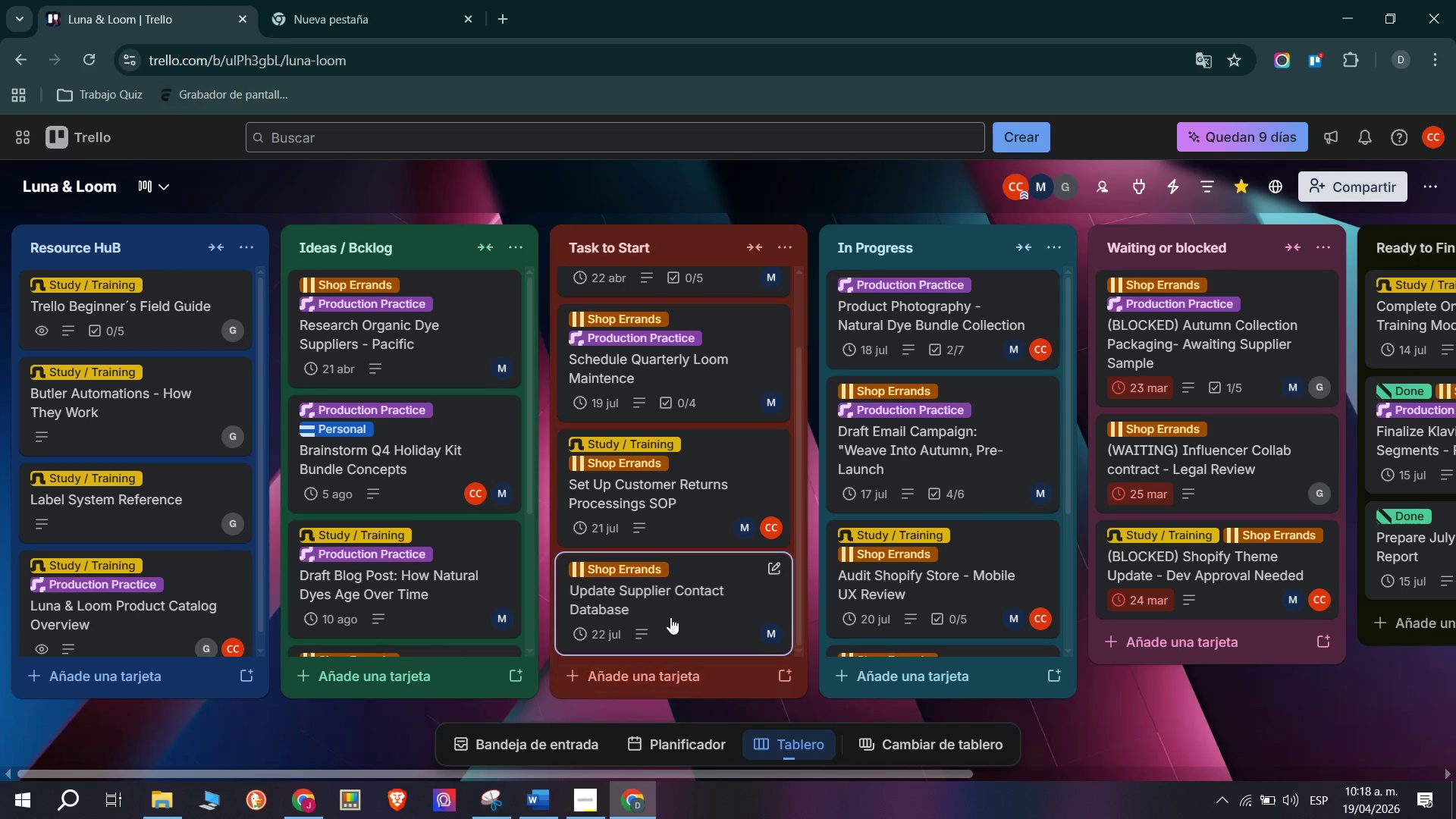 
scroll: coordinate [664, 565], scroll_direction: up, amount: 10.0
 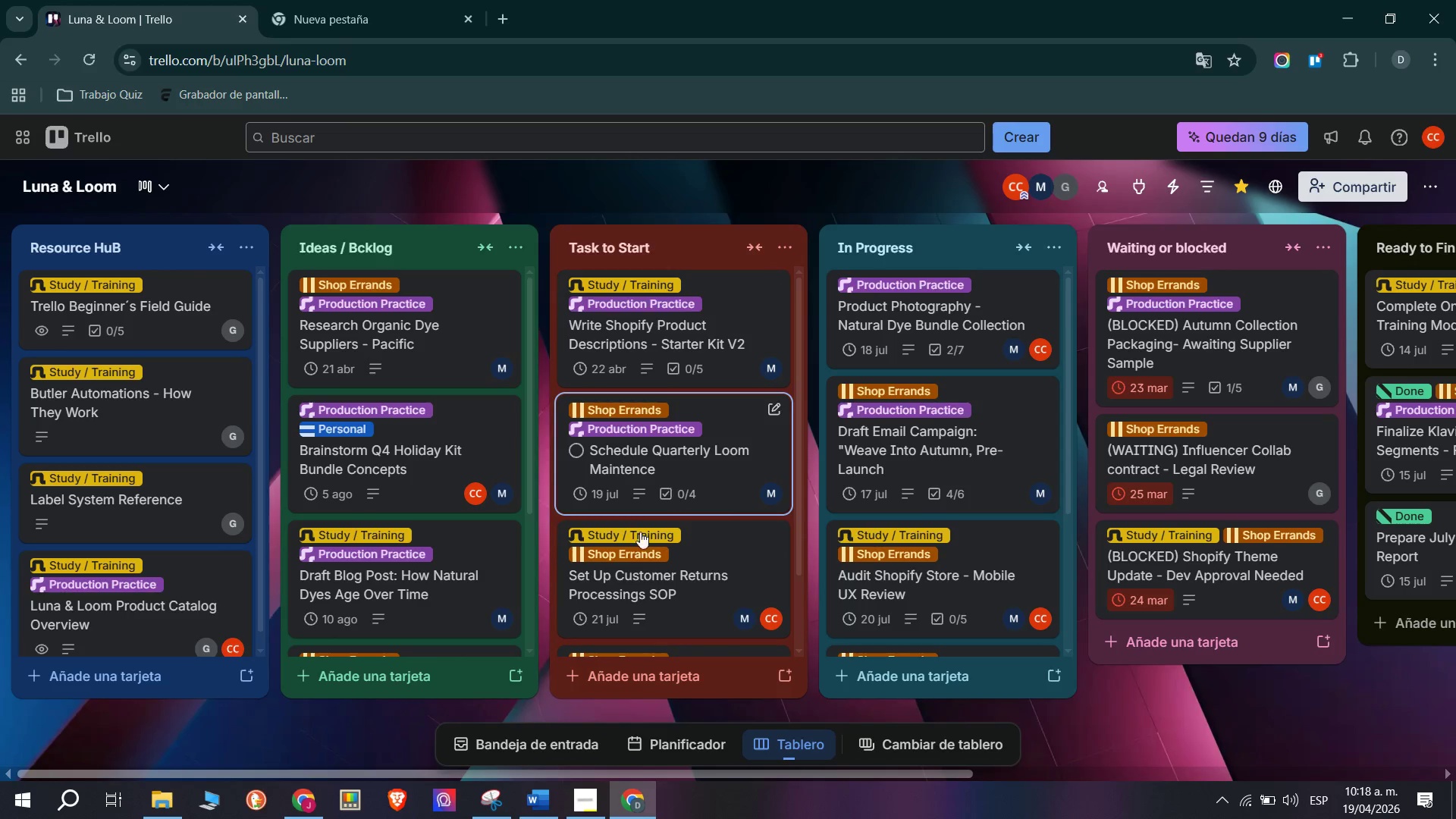 
scroll: coordinate [584, 352], scroll_direction: down, amount: 3.0
 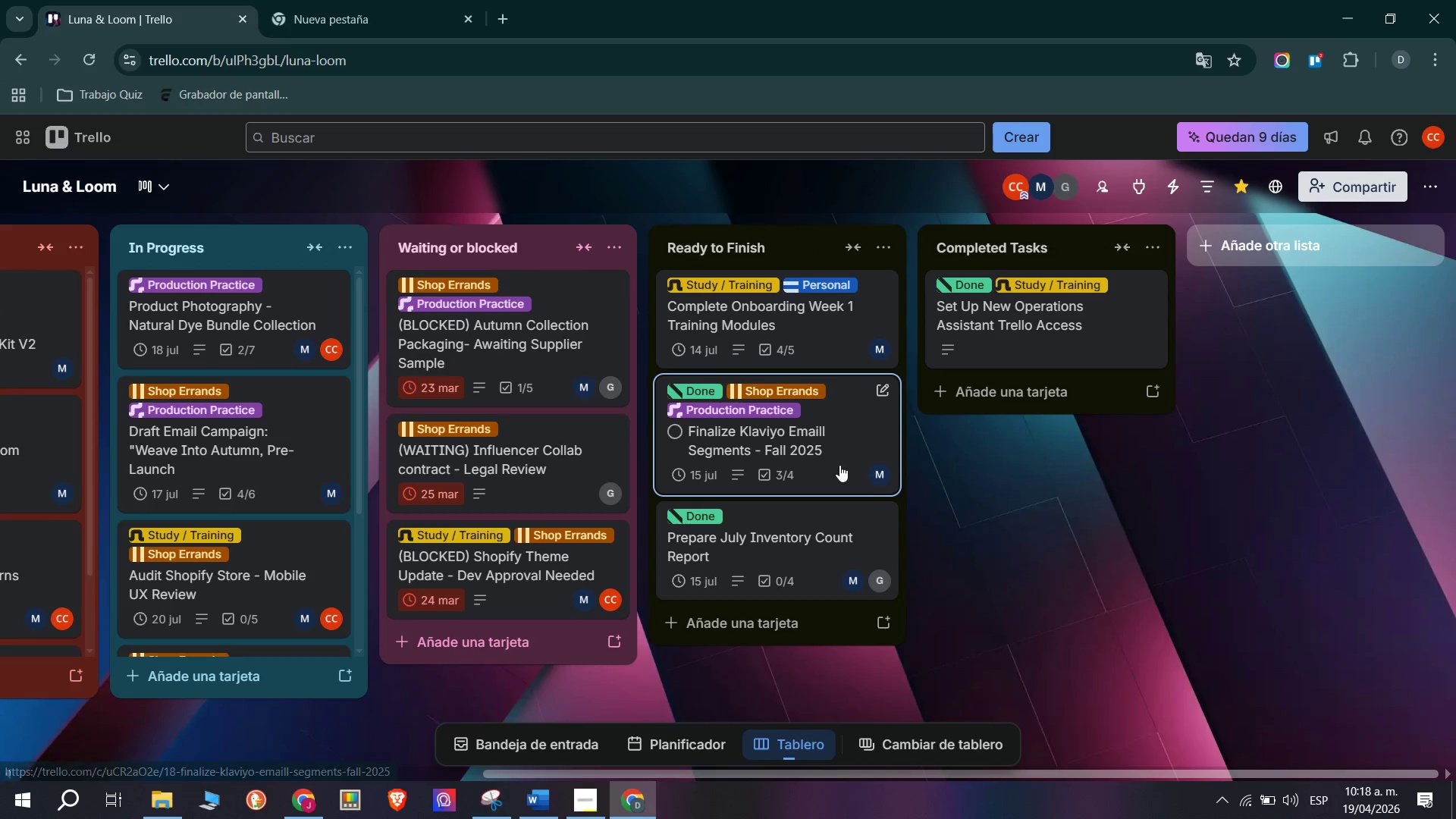 
left_click([828, 453])
 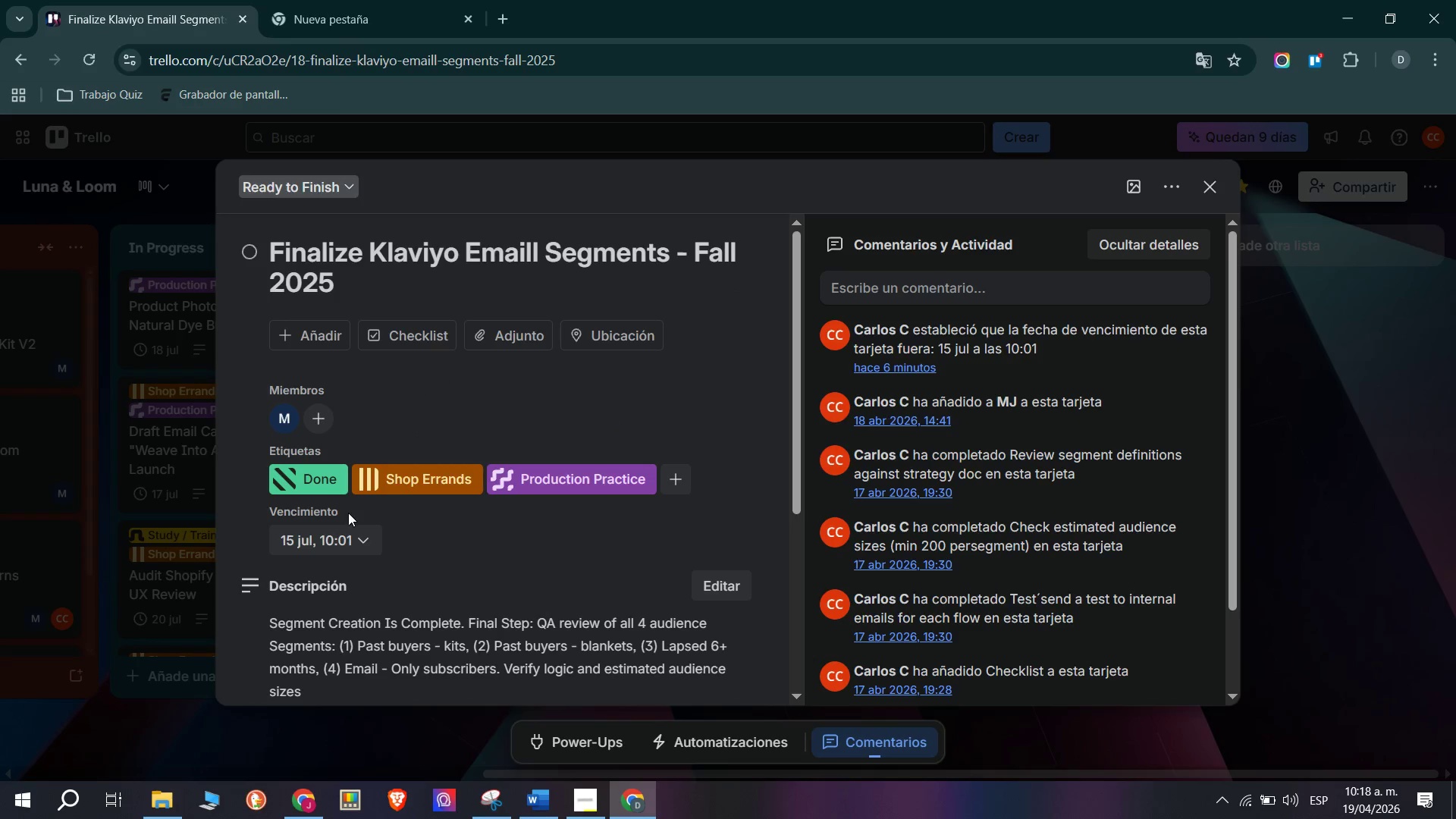 
scroll: coordinate [805, 488], scroll_direction: down, amount: 4.0
 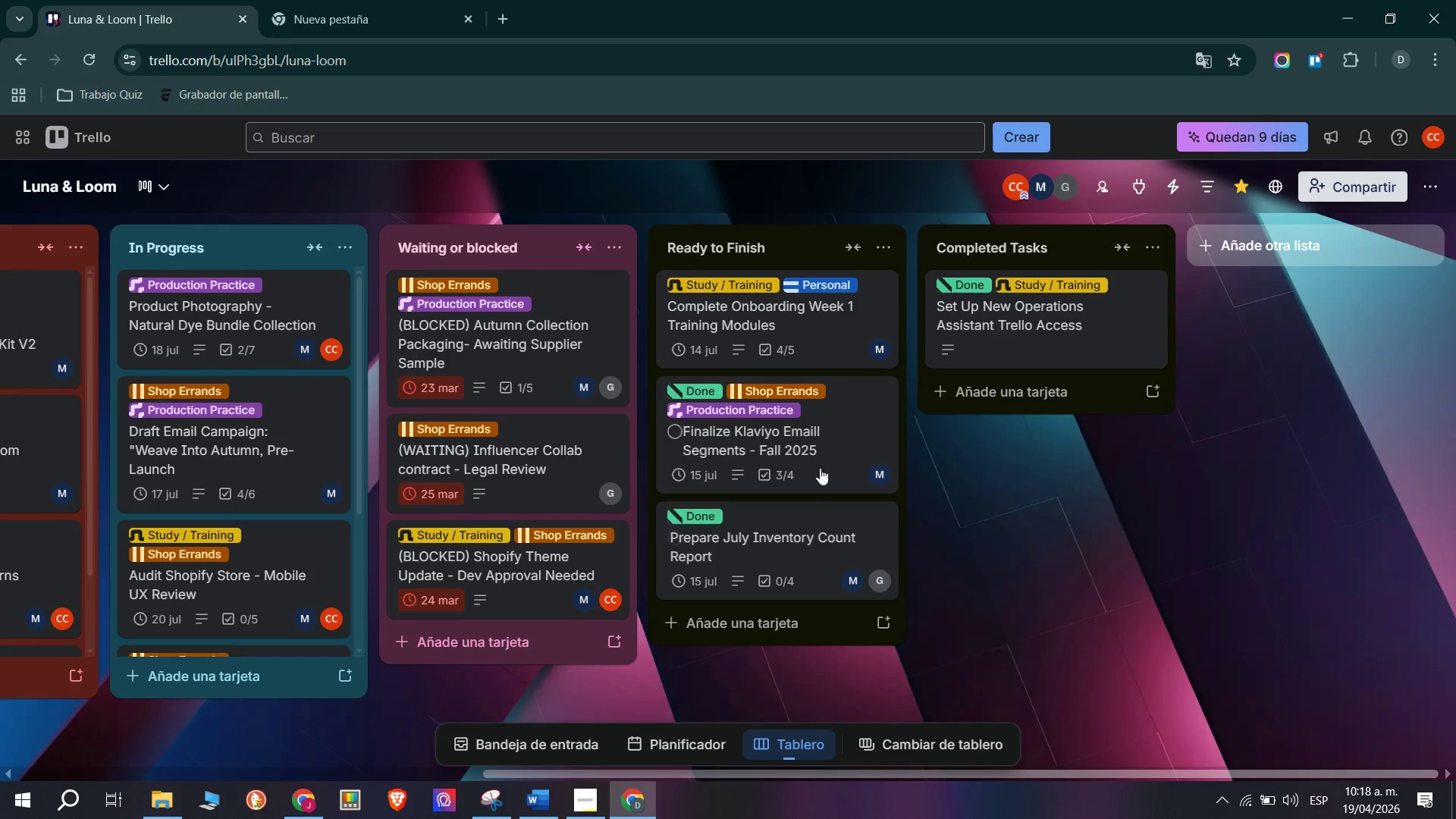 
left_click([315, 468])
 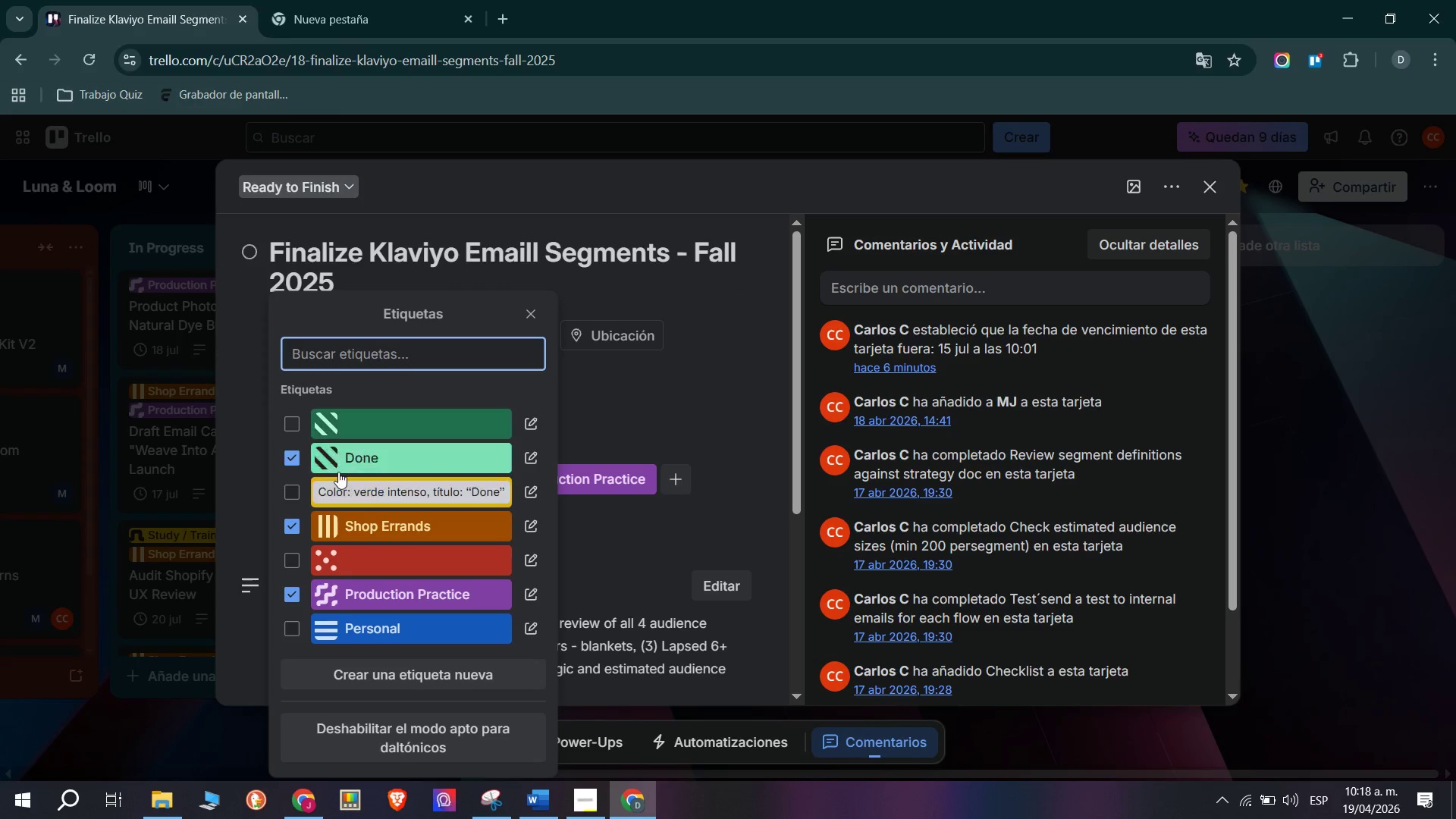 
left_click([300, 462])
 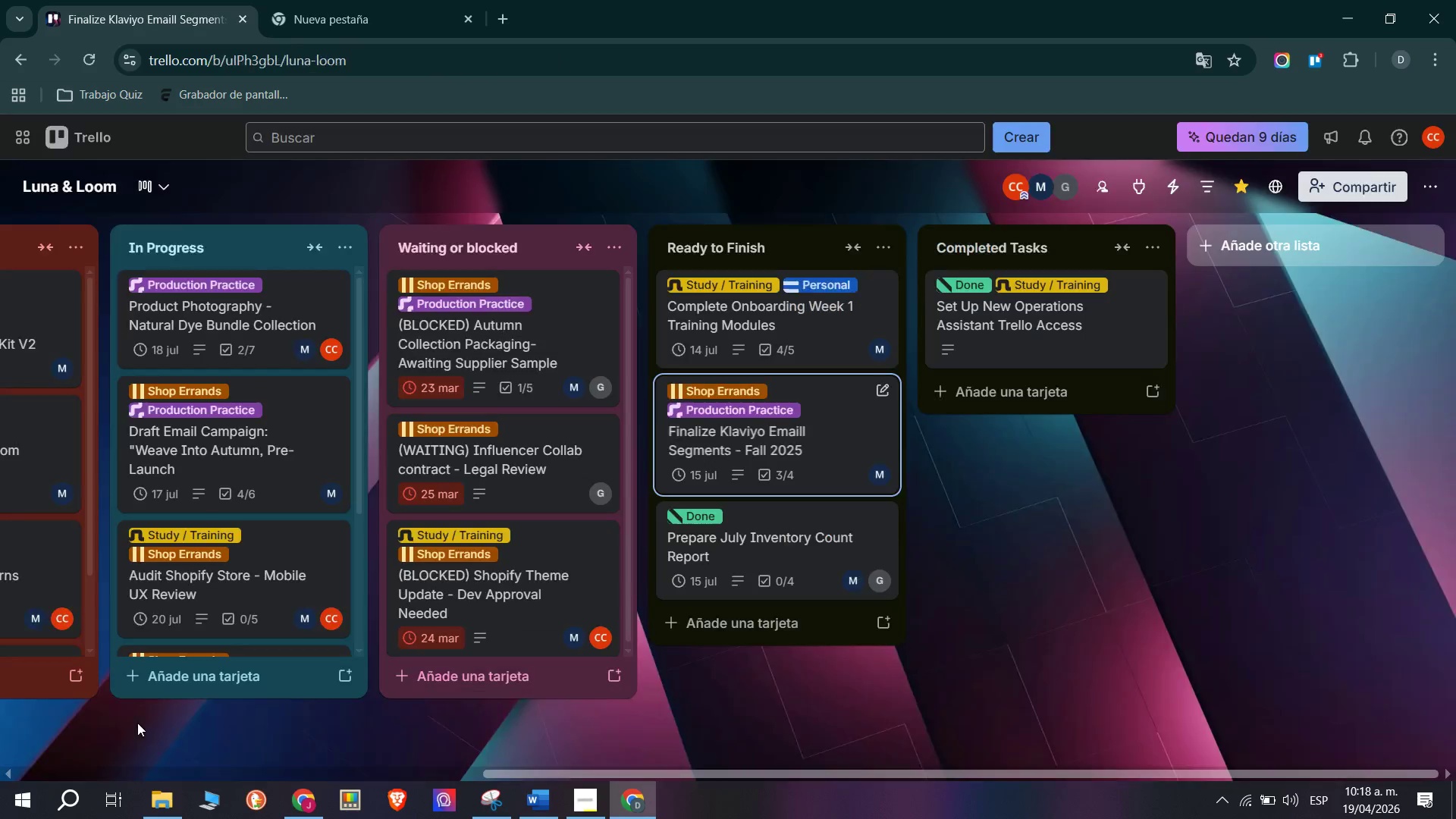 
scroll: coordinate [1043, 526], scroll_direction: up, amount: 3.0
 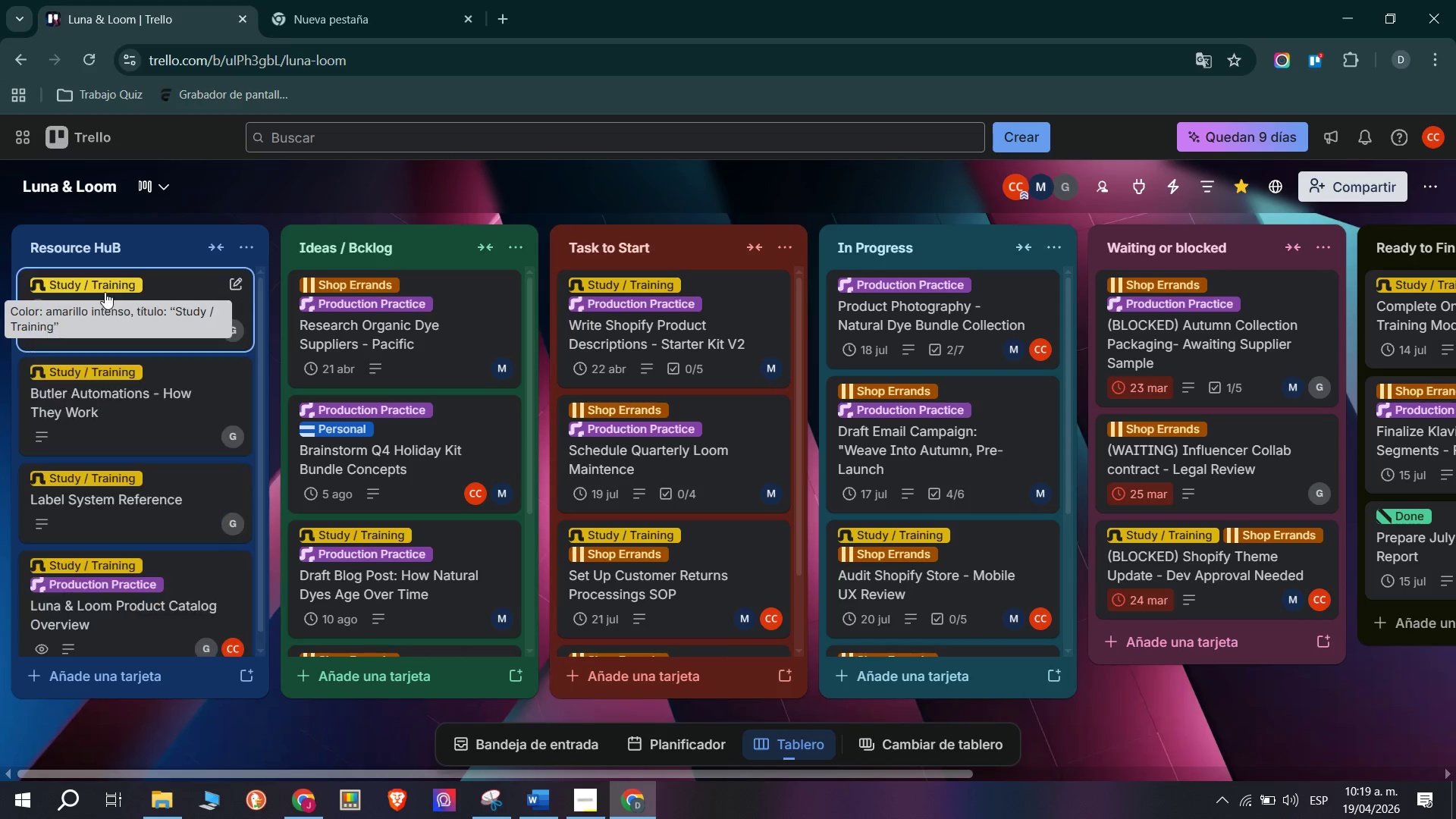 
wait(12.23)
 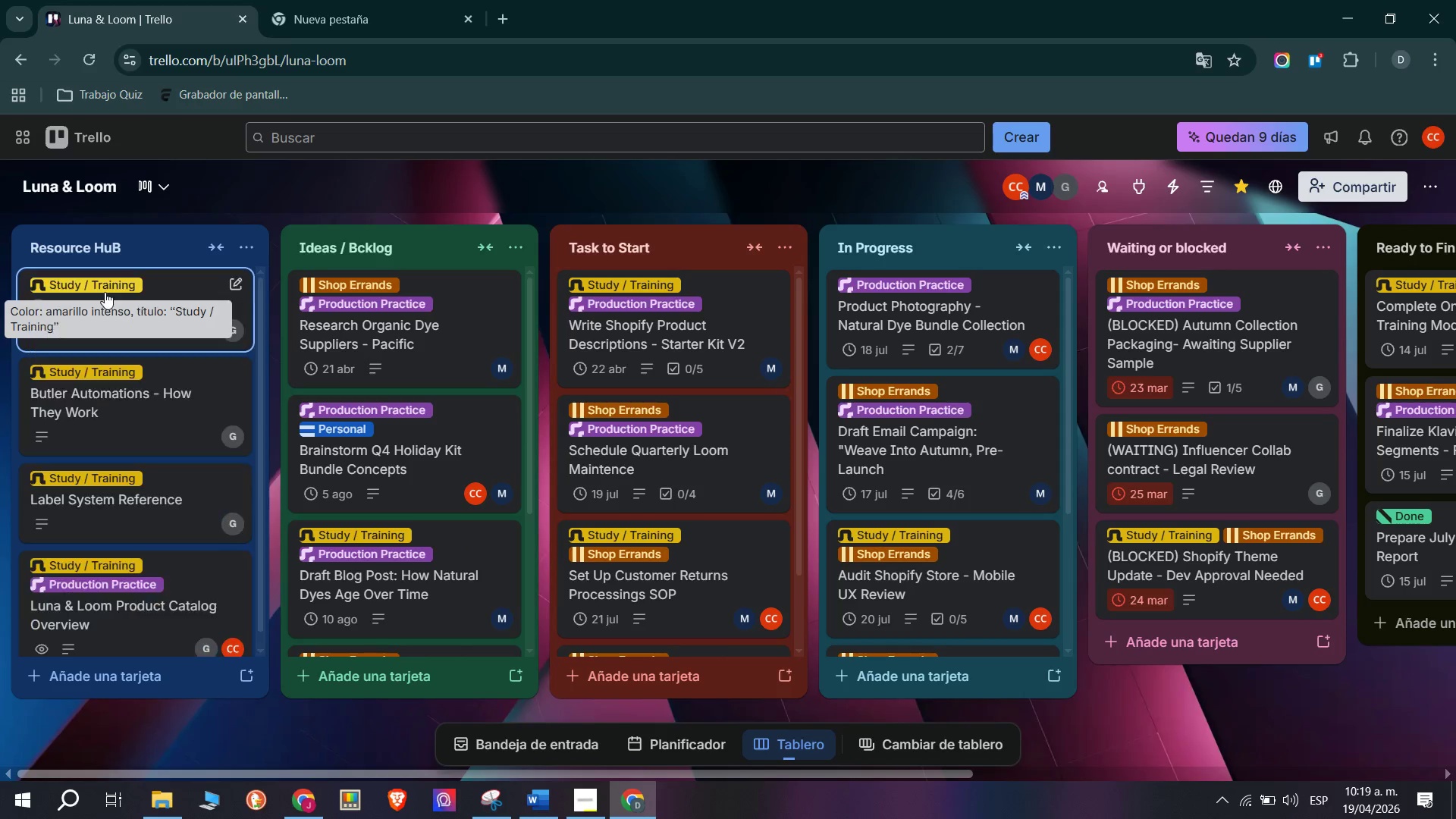 
left_click([1231, 185])
 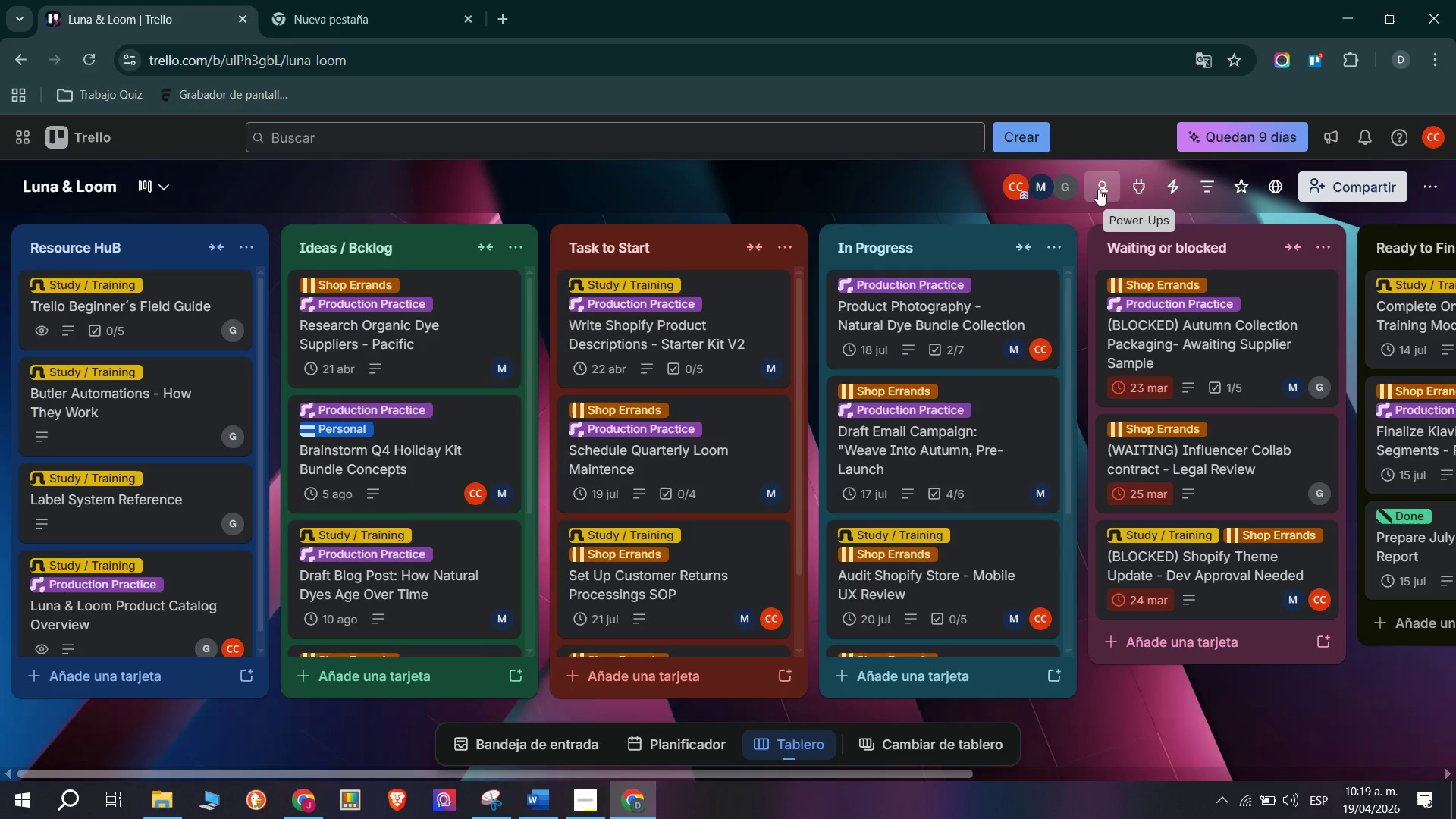 
left_click([1098, 189])
 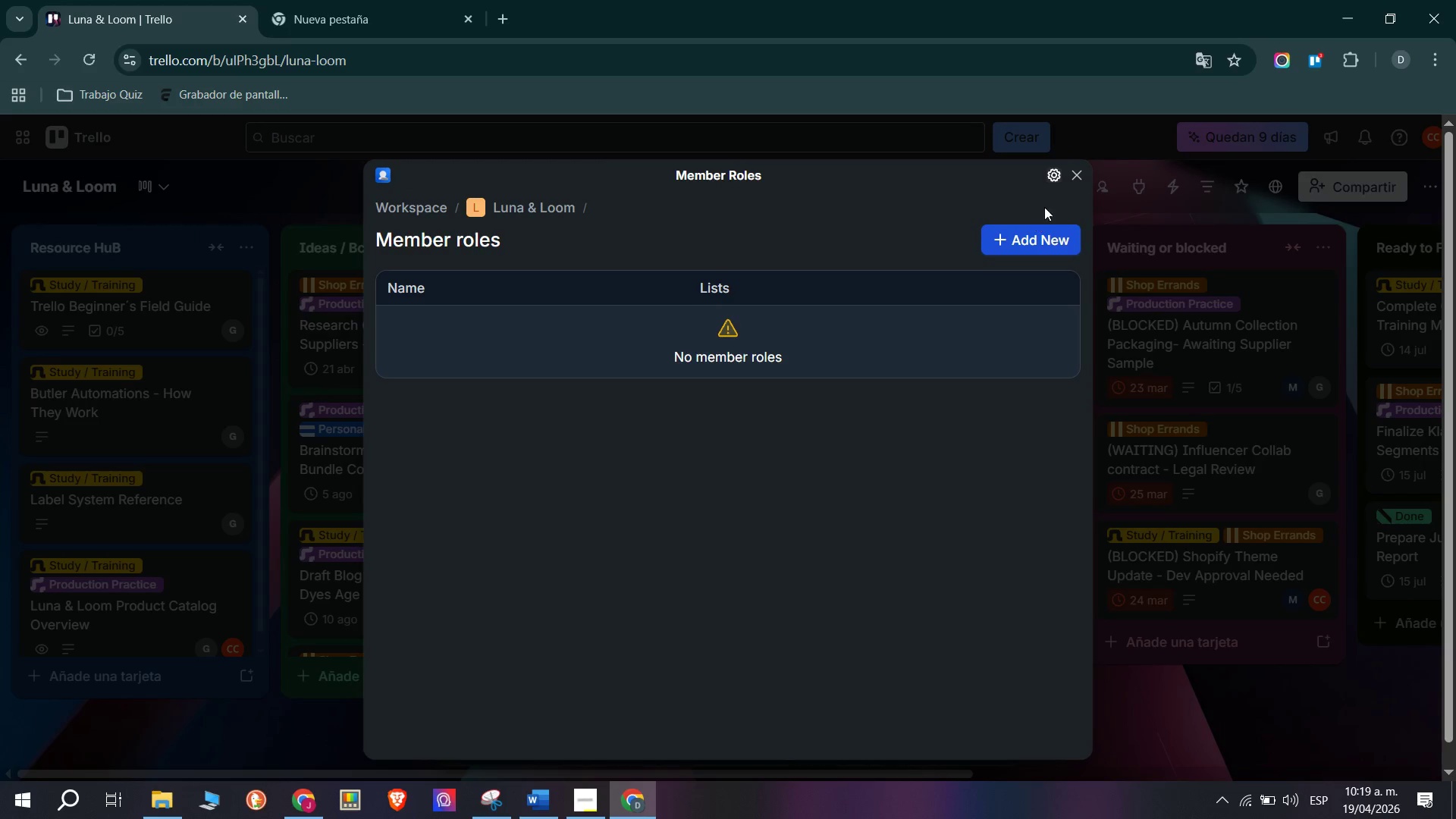 
left_click([1075, 174])
 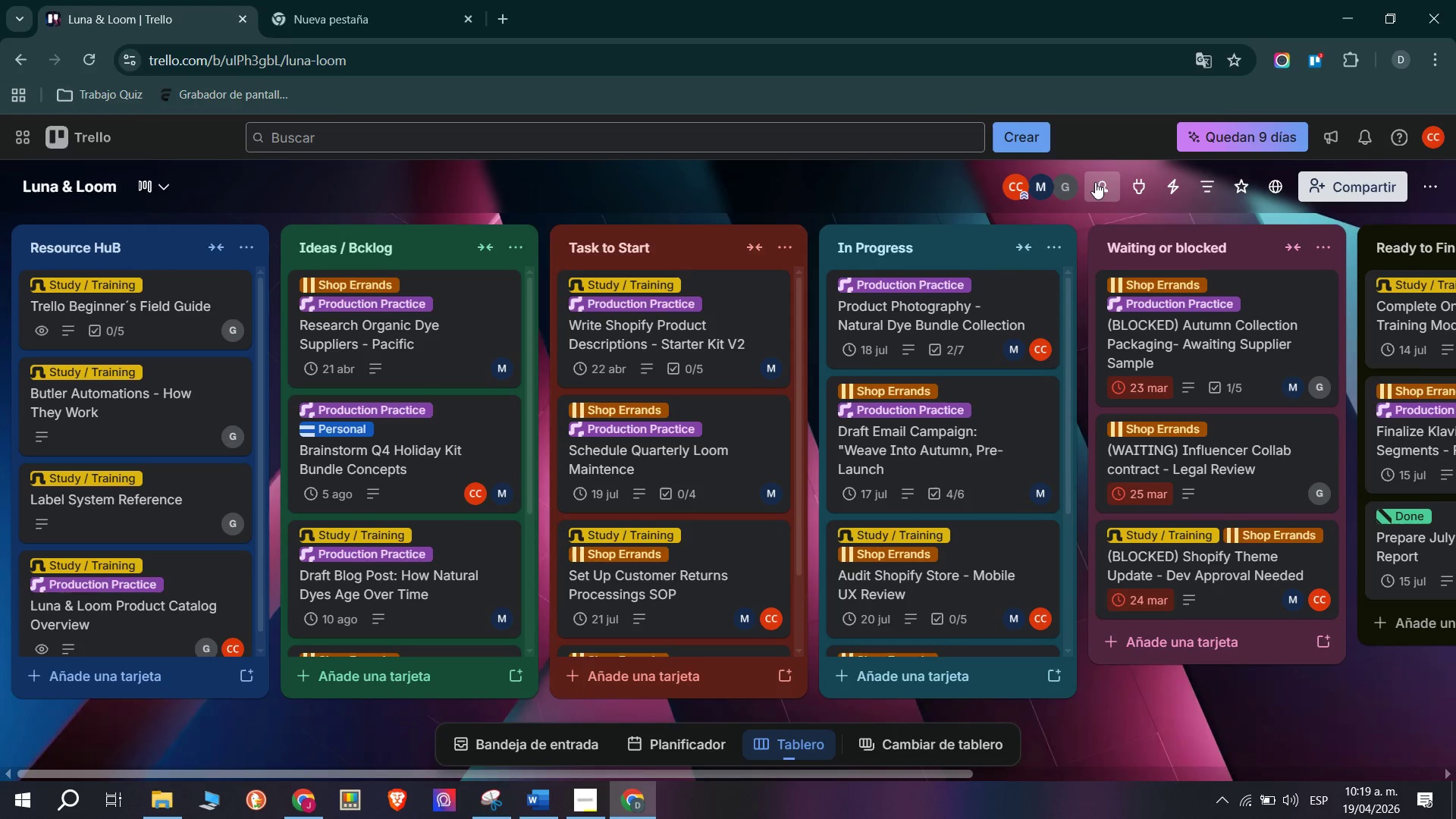 
left_click([1095, 182])
 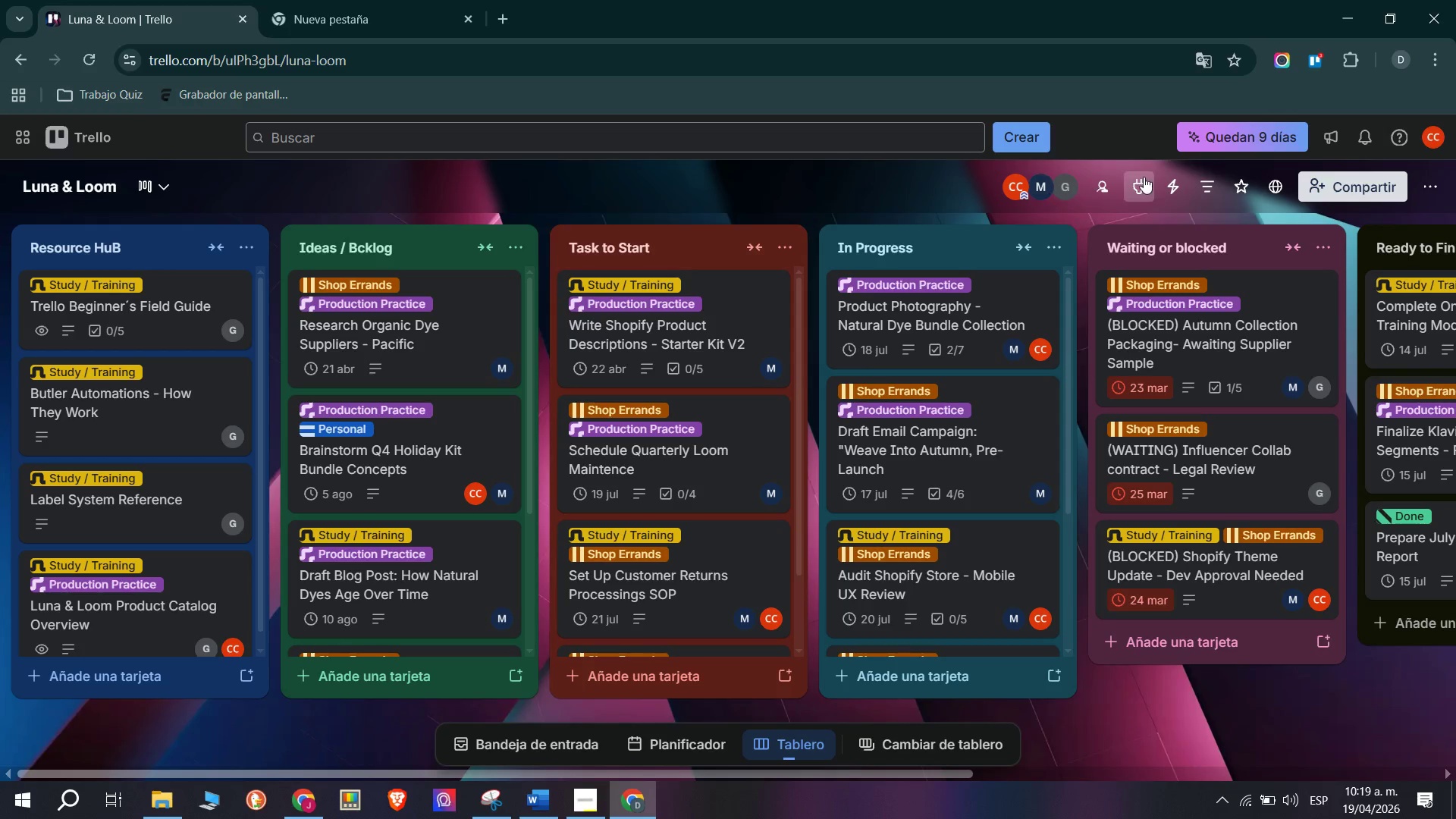 
left_click([1147, 189])
 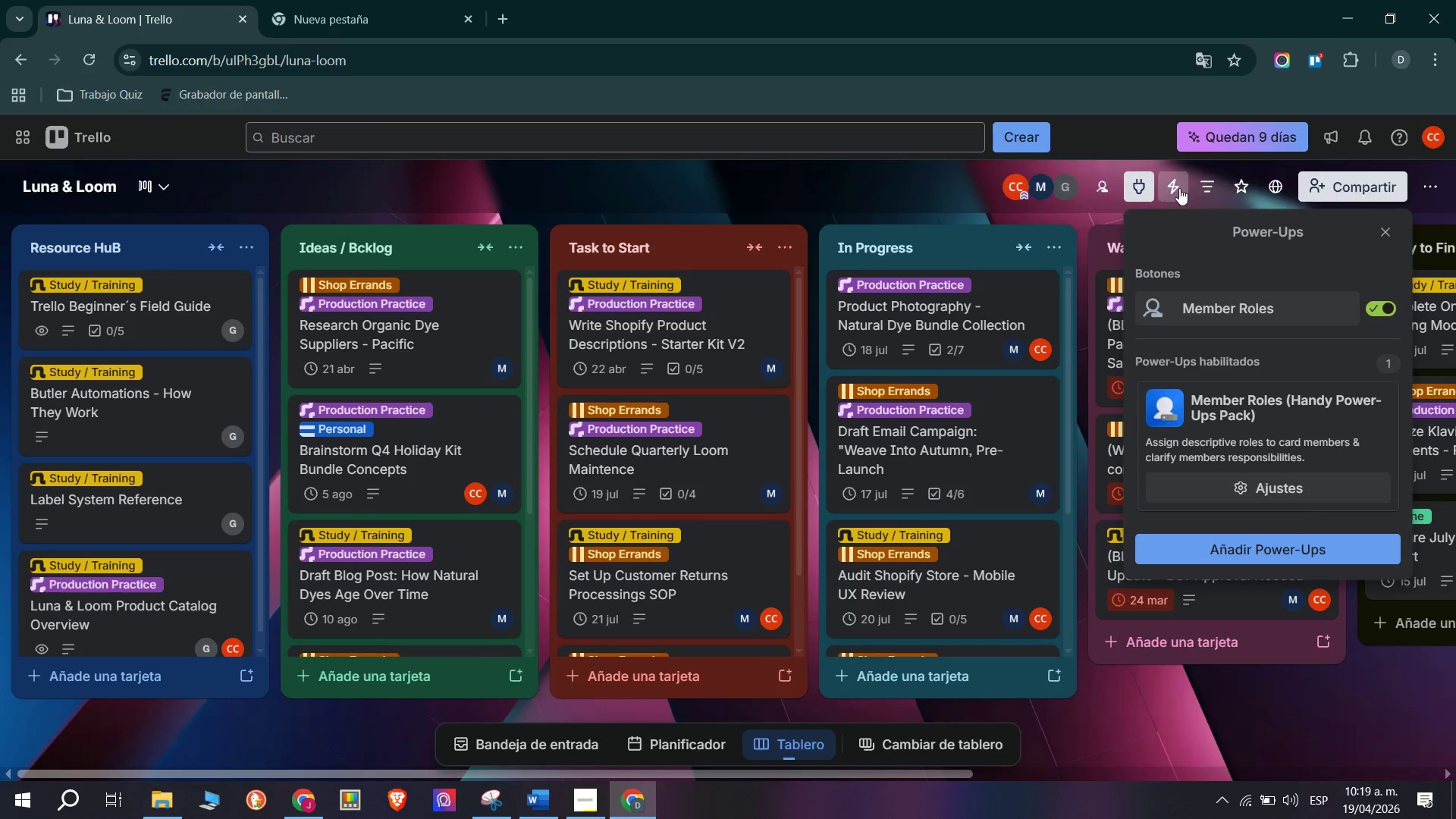 
left_click([1180, 188])
 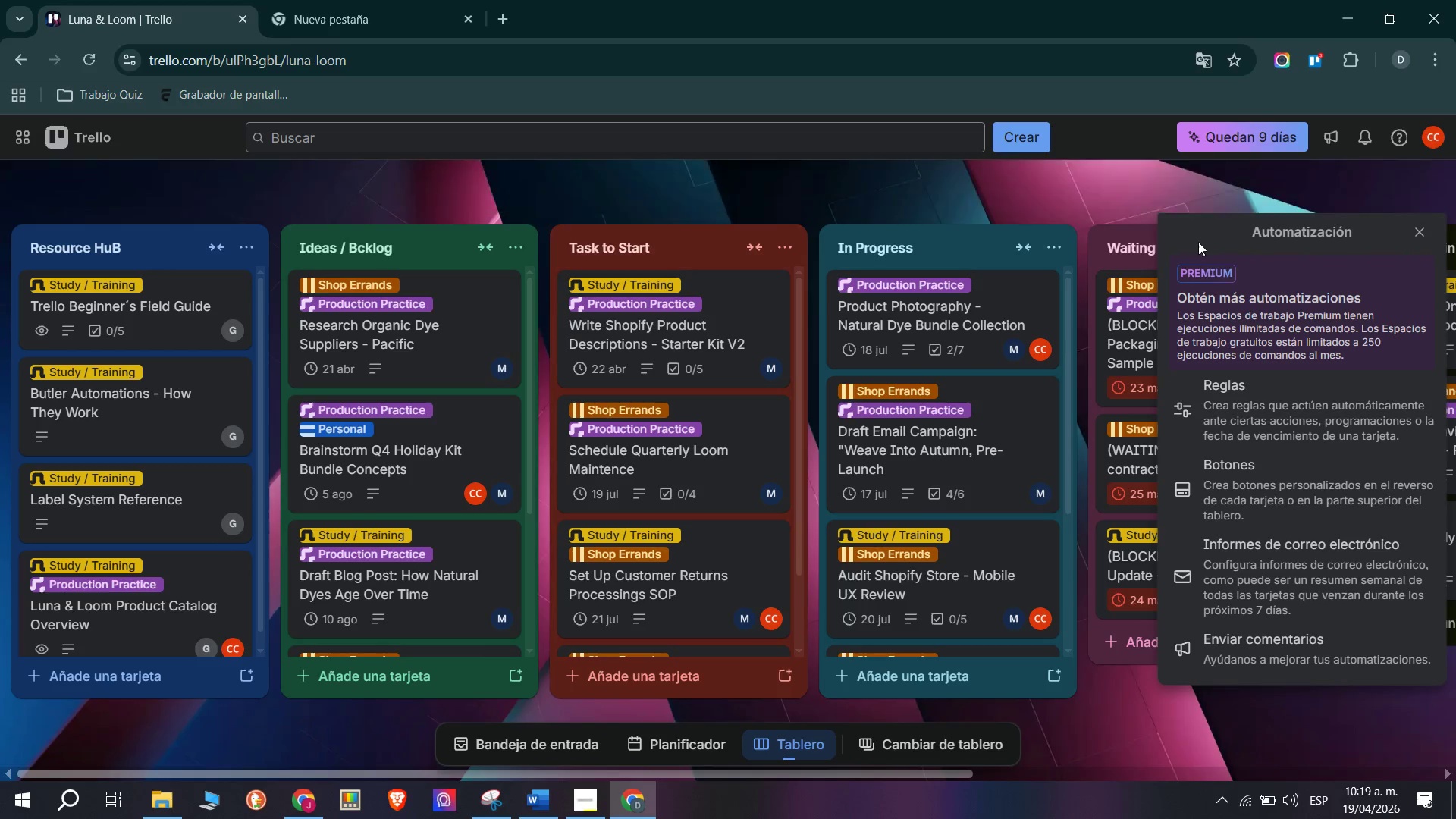 
left_click([1256, 400])
 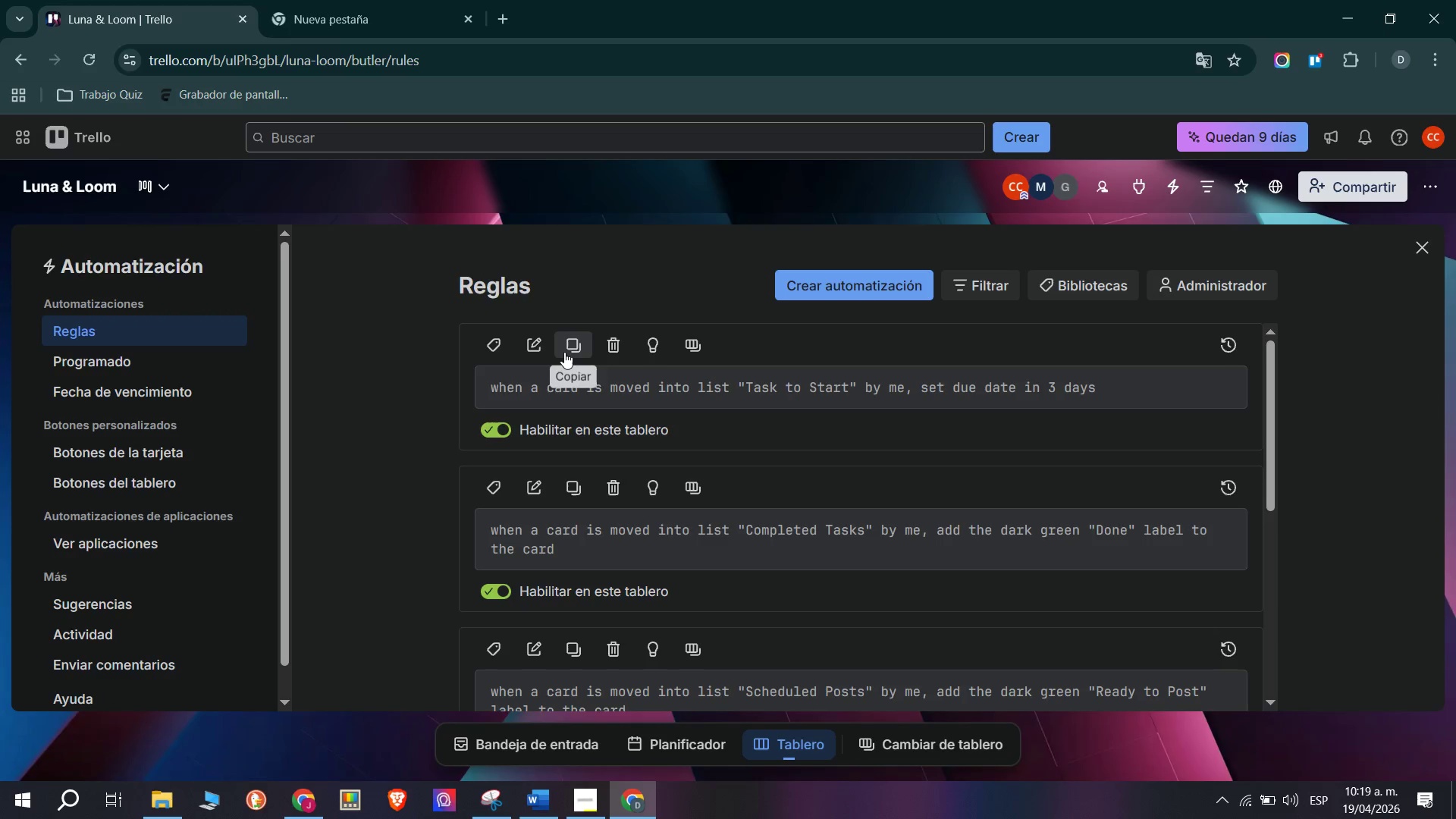 
left_click([546, 355])
 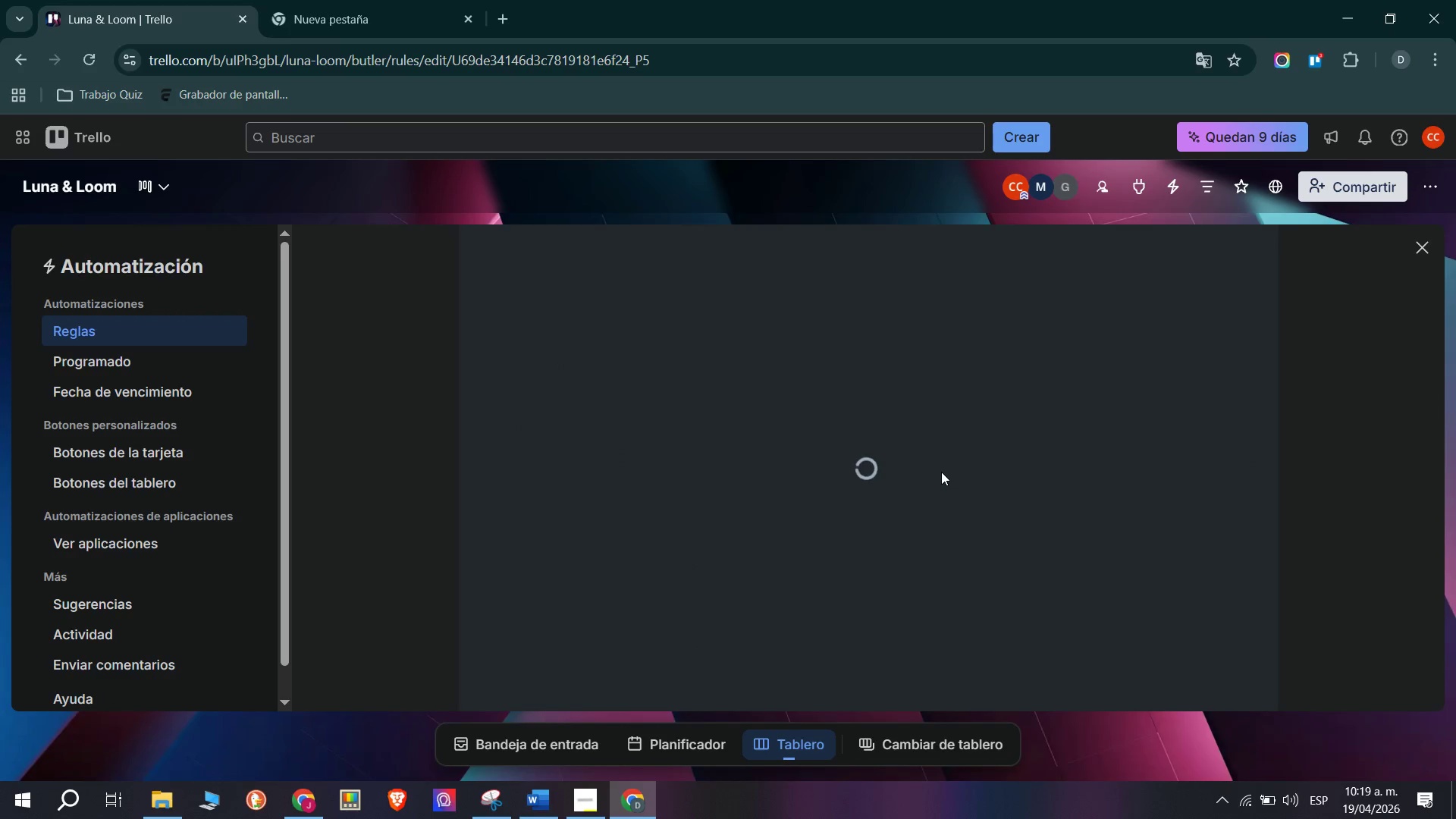 
scroll: coordinate [764, 456], scroll_direction: down, amount: 1.0
 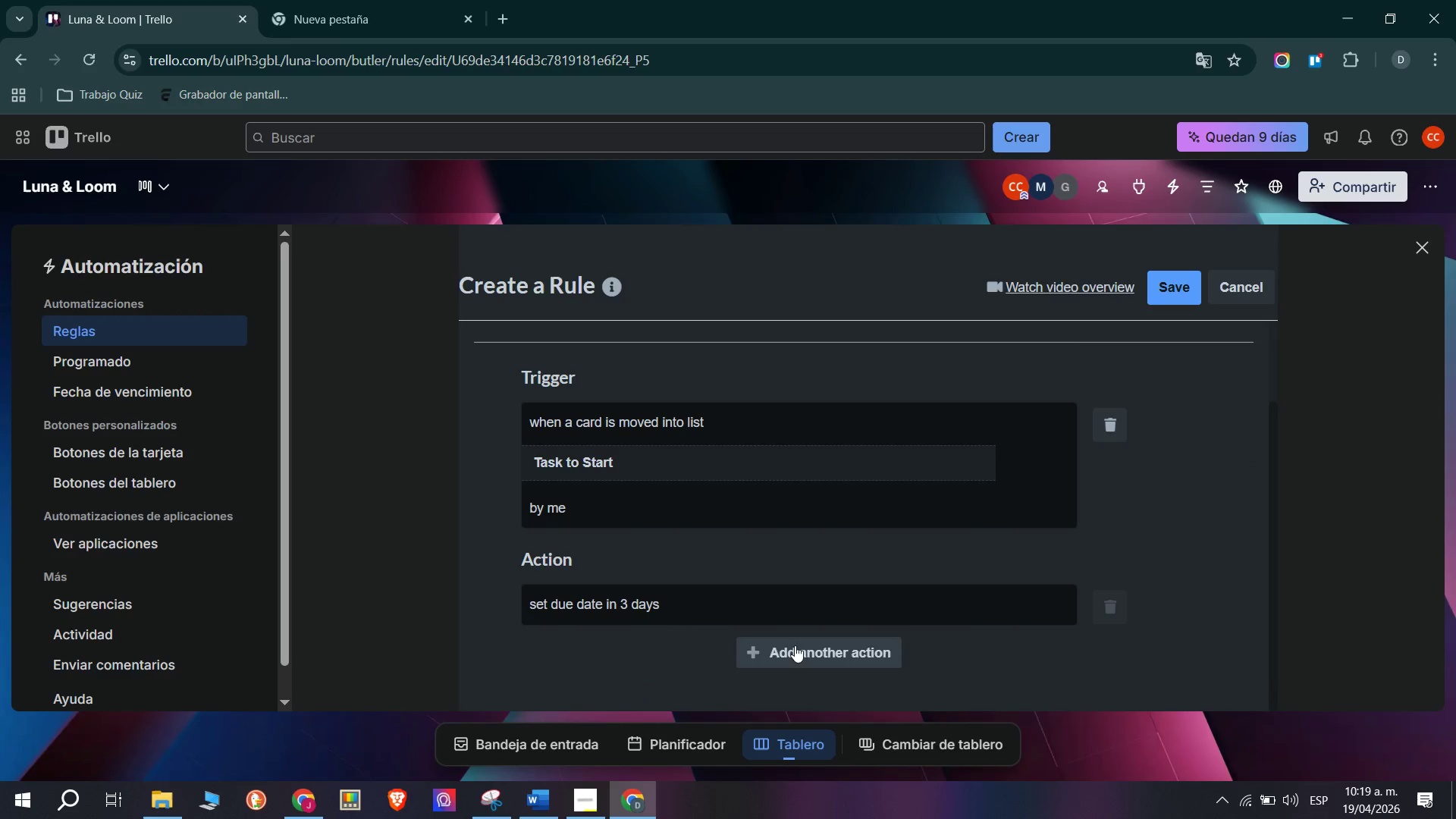 
scroll: coordinate [955, 496], scroll_direction: up, amount: 3.0
 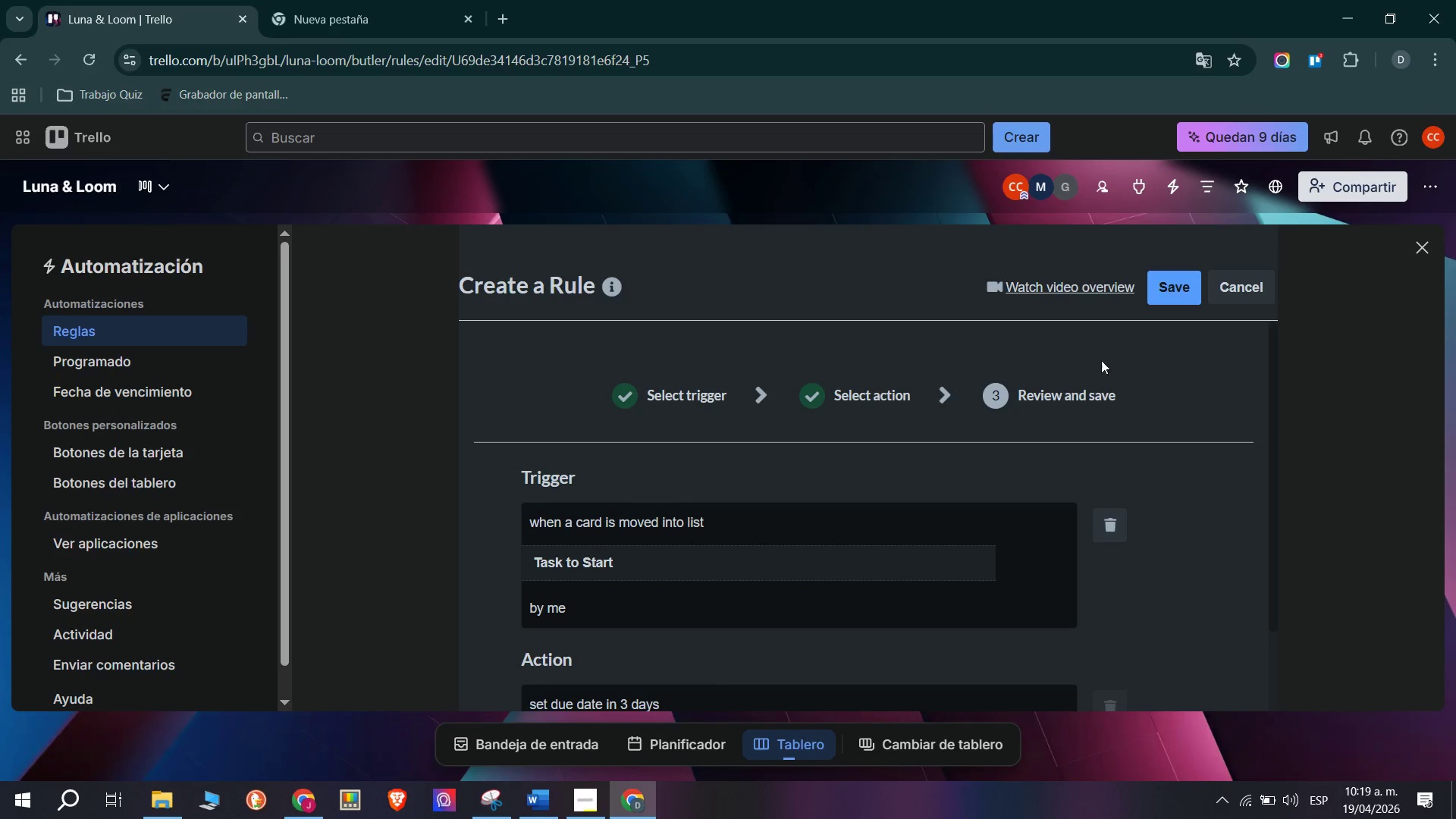 
left_click([1194, 288])
 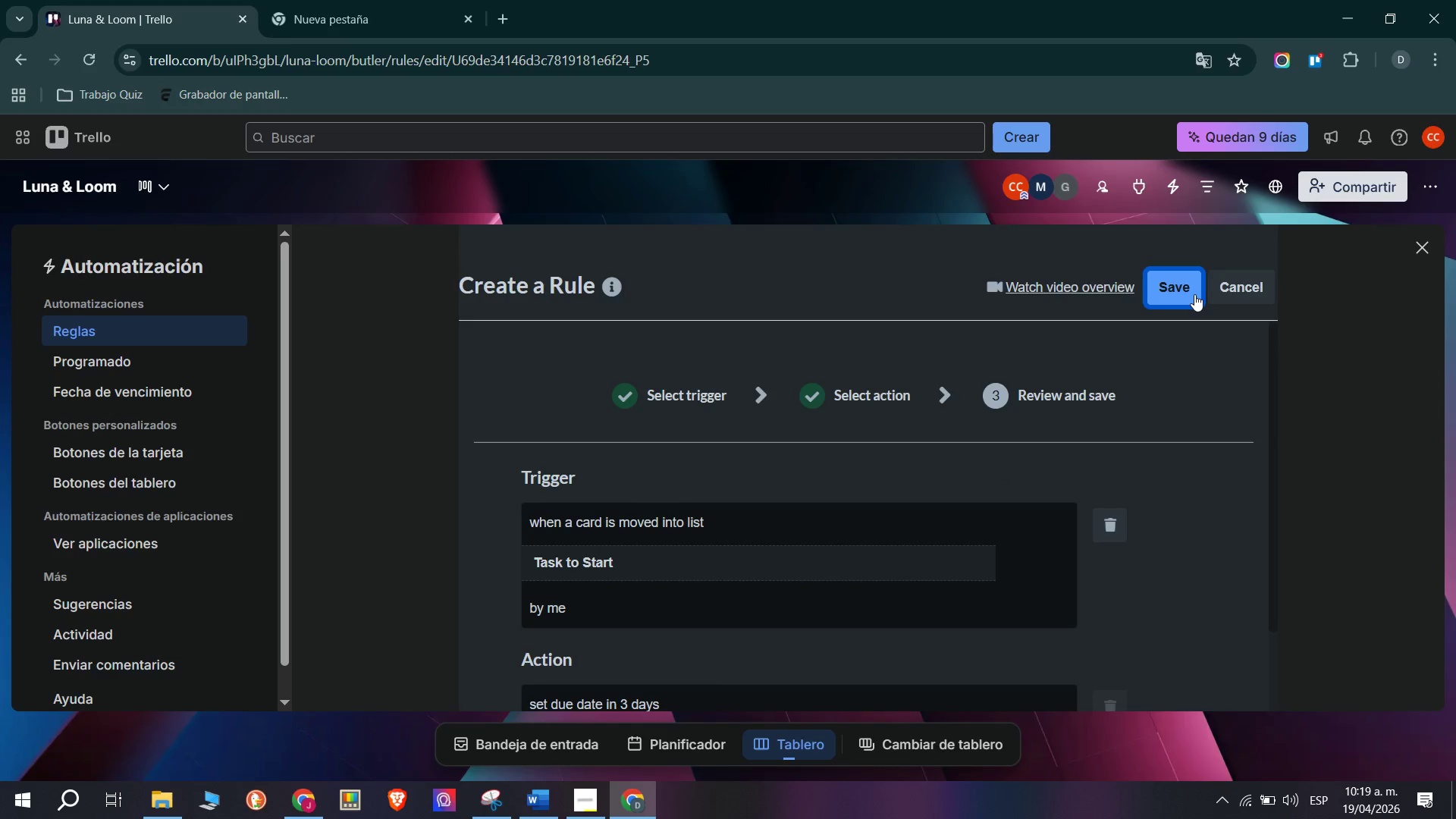 
mouse_move([1174, 322])
 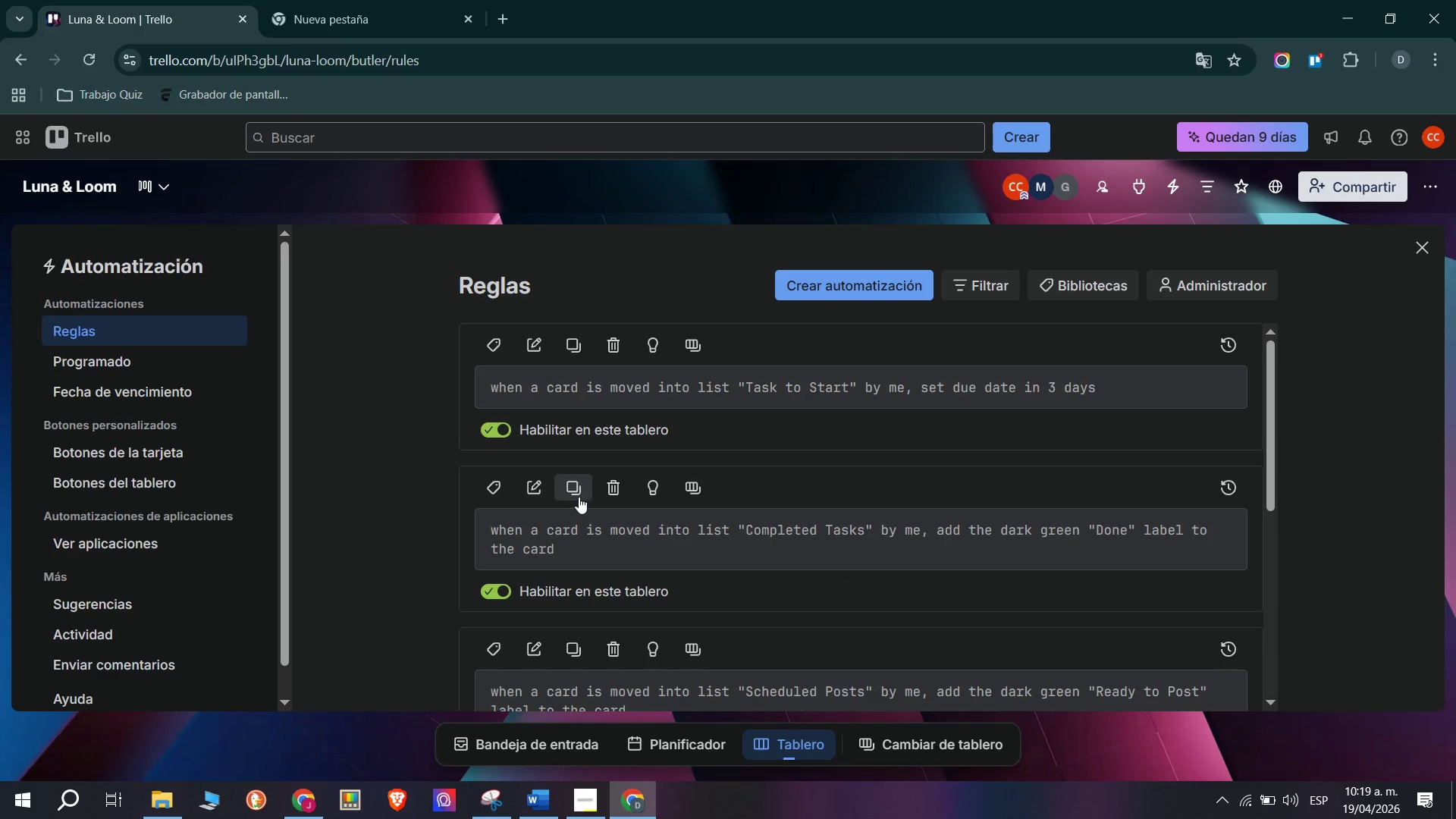 
left_click([542, 493])
 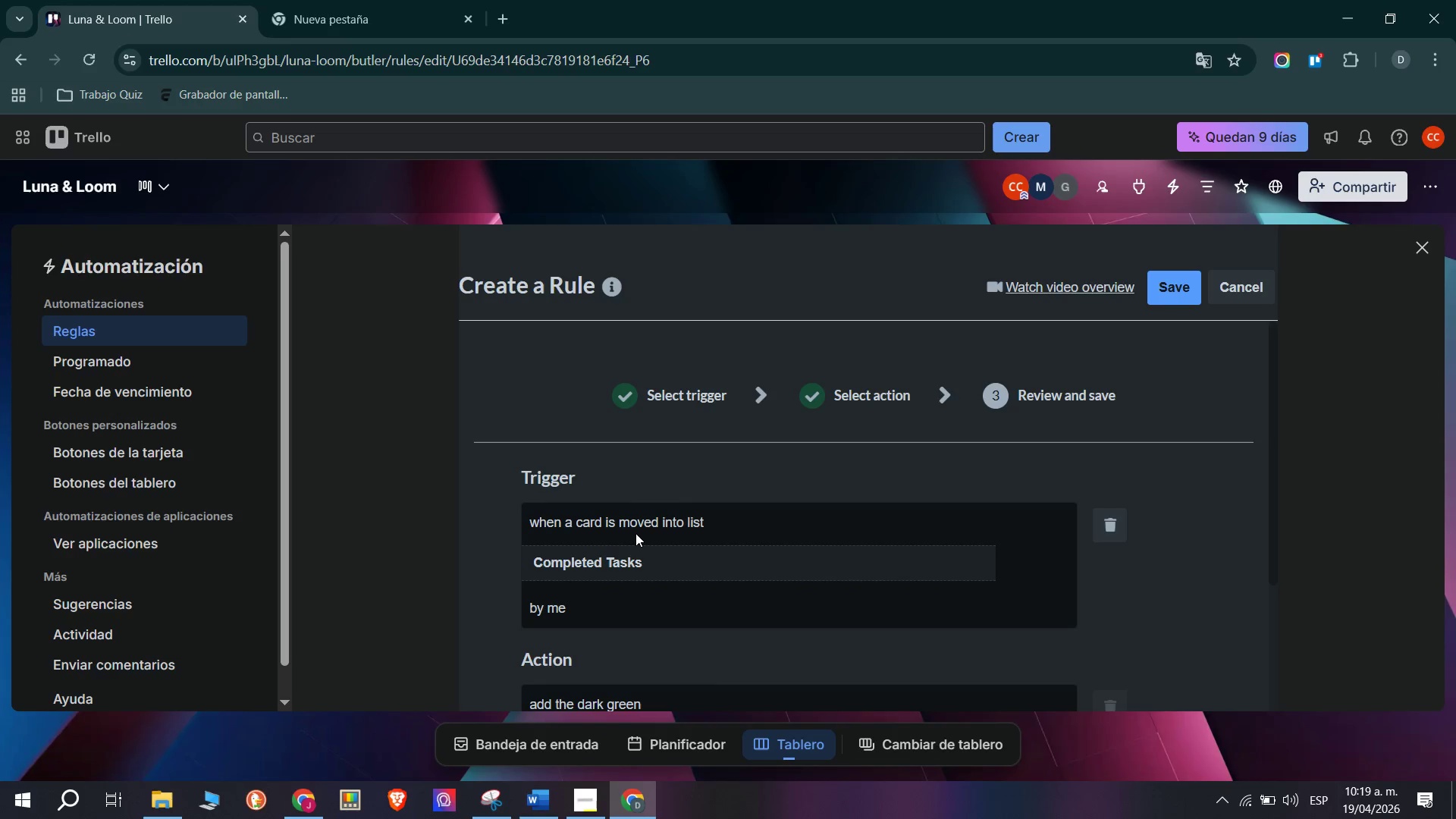 
wait(6.16)
 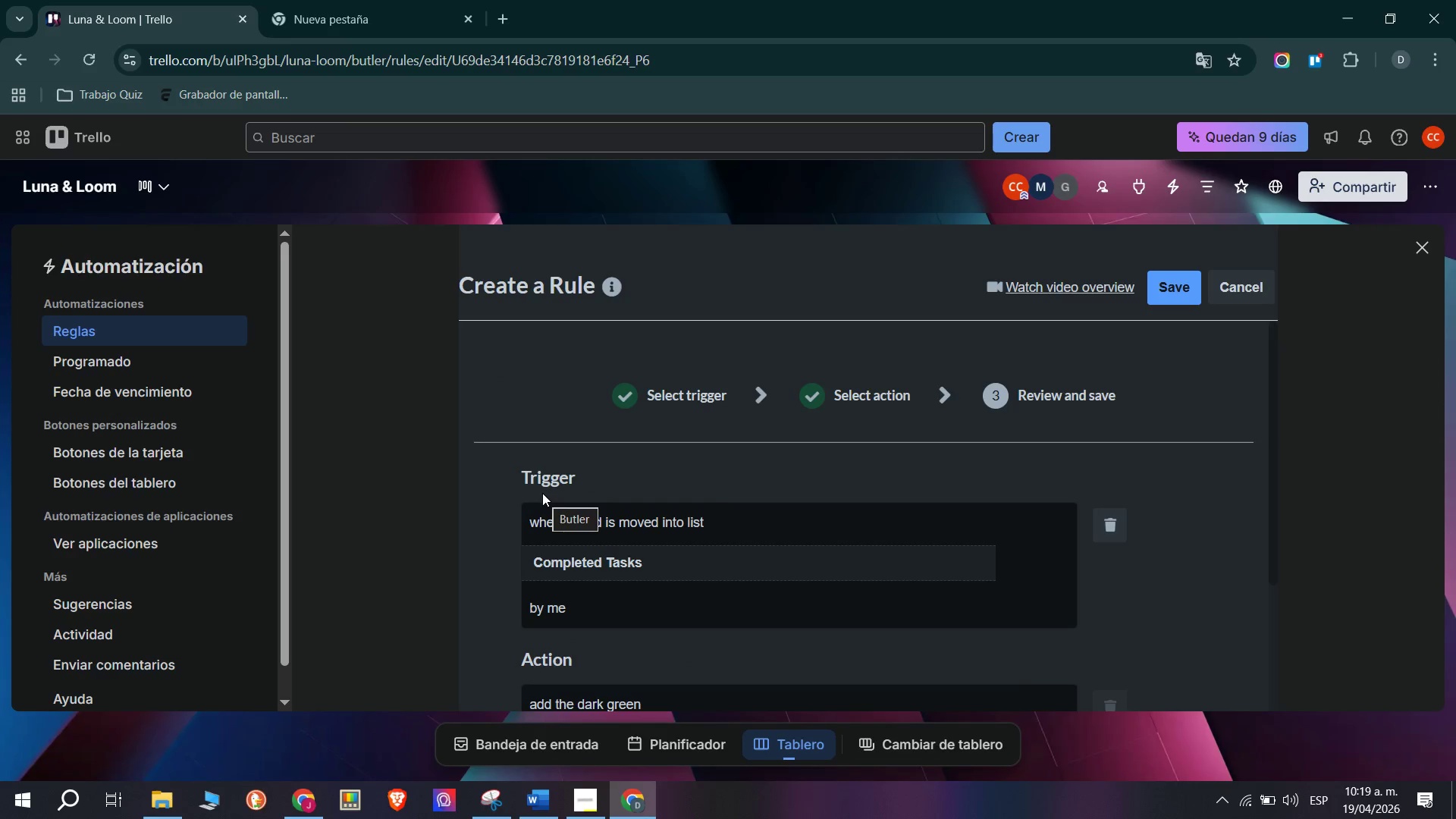 
scroll: coordinate [605, 592], scroll_direction: down, amount: 1.0
 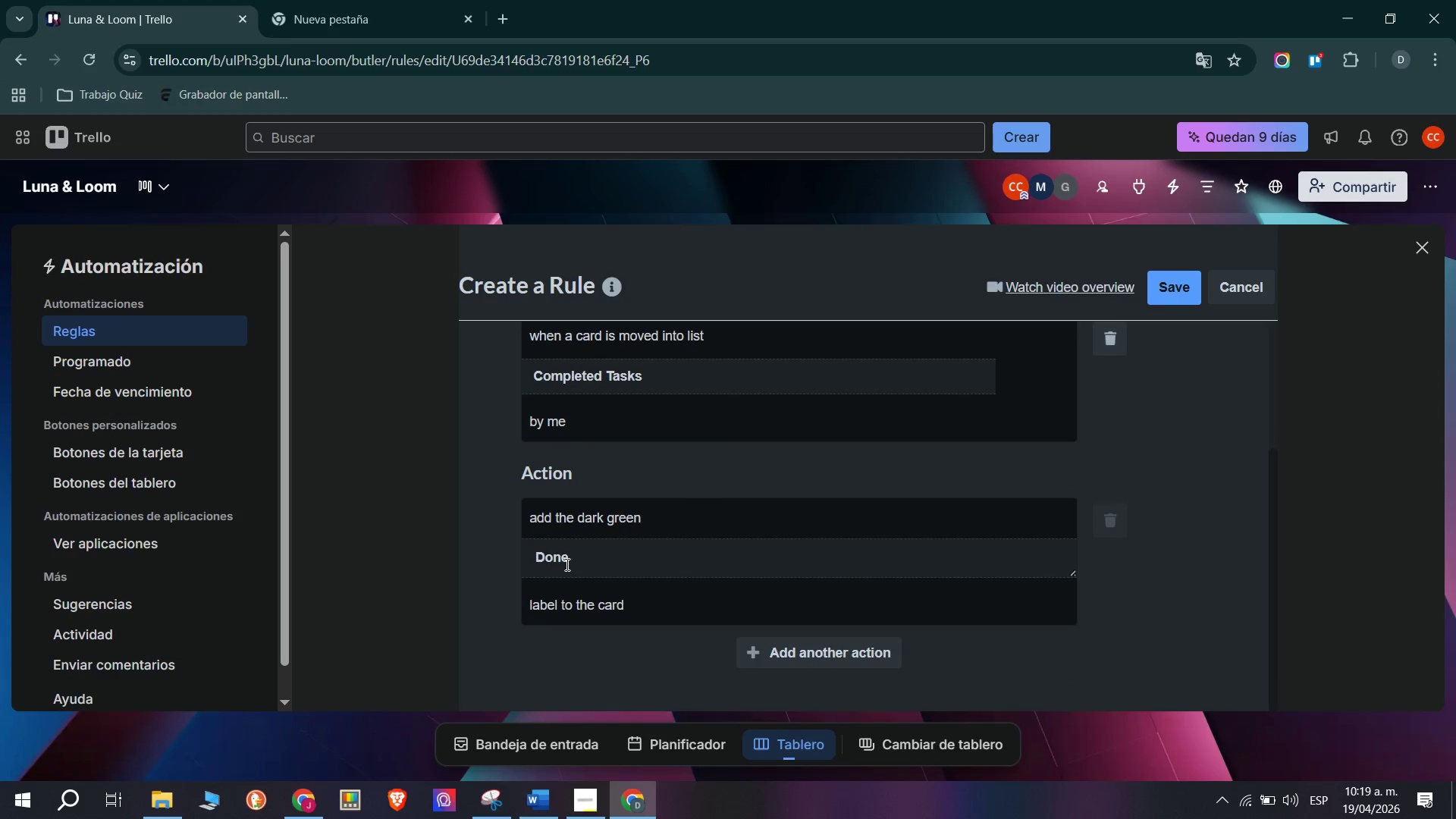 
wait(7.26)
 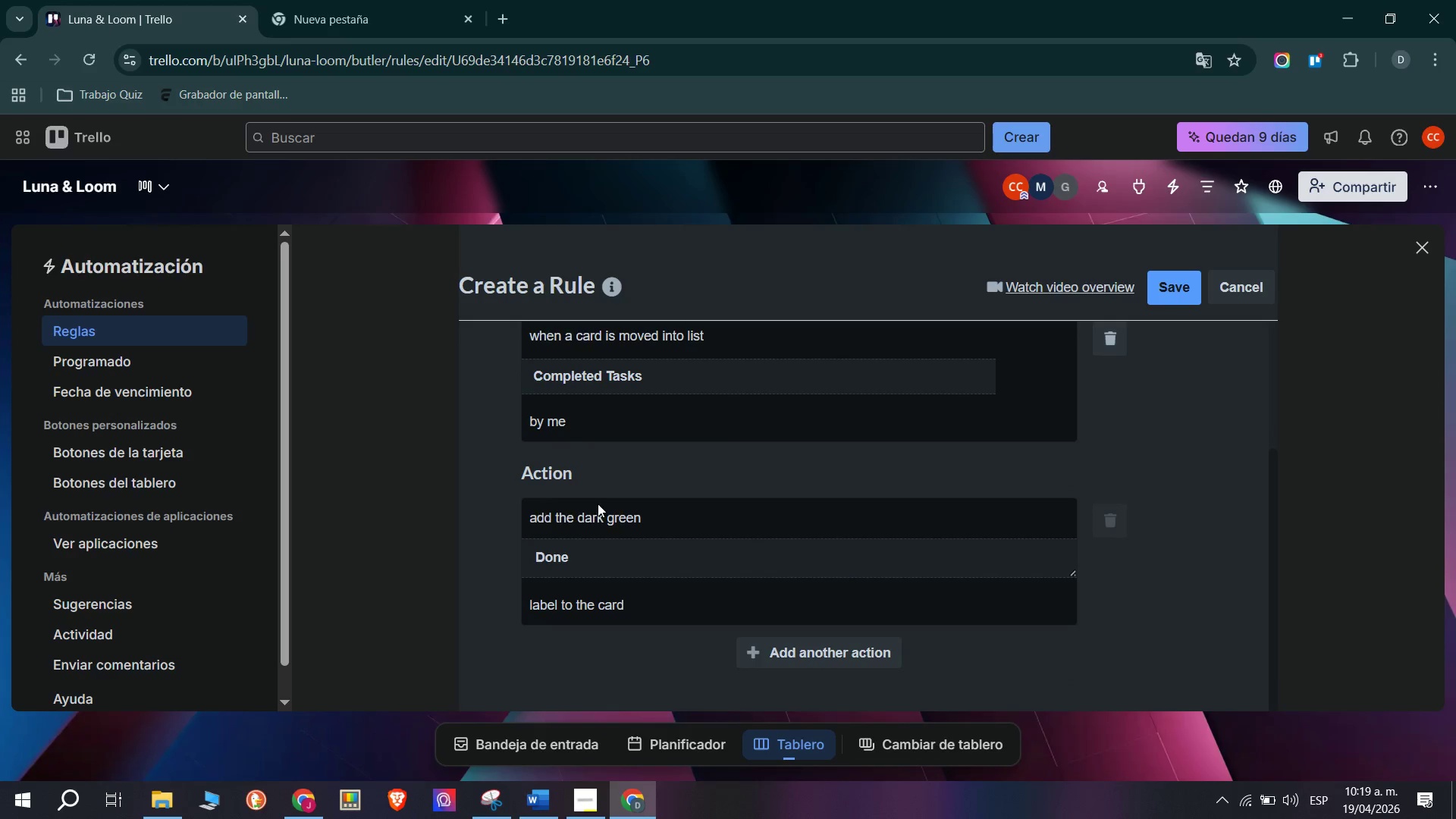 
scroll: coordinate [1015, 564], scroll_direction: up, amount: 3.0
 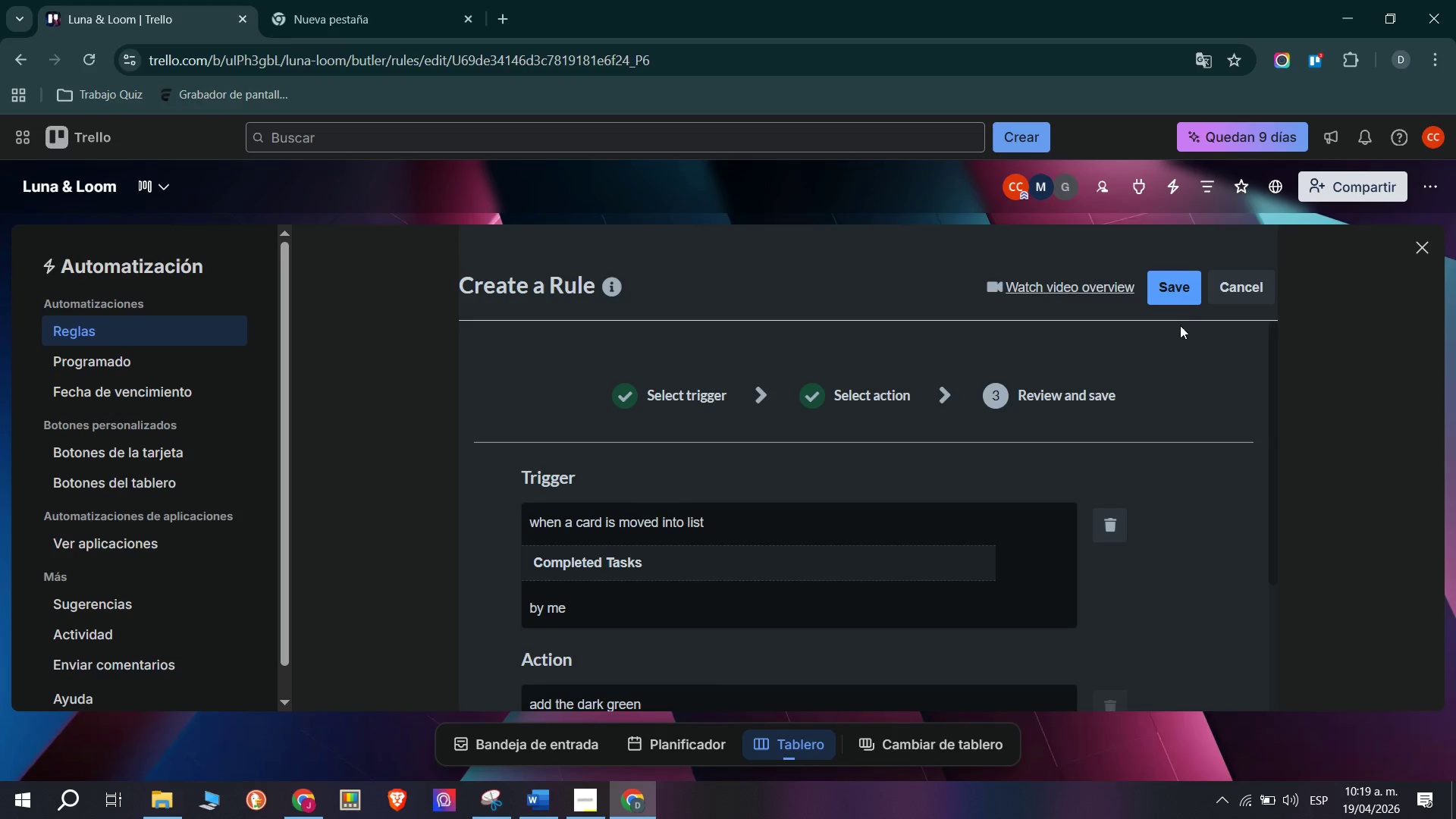 
left_click([1185, 282])
 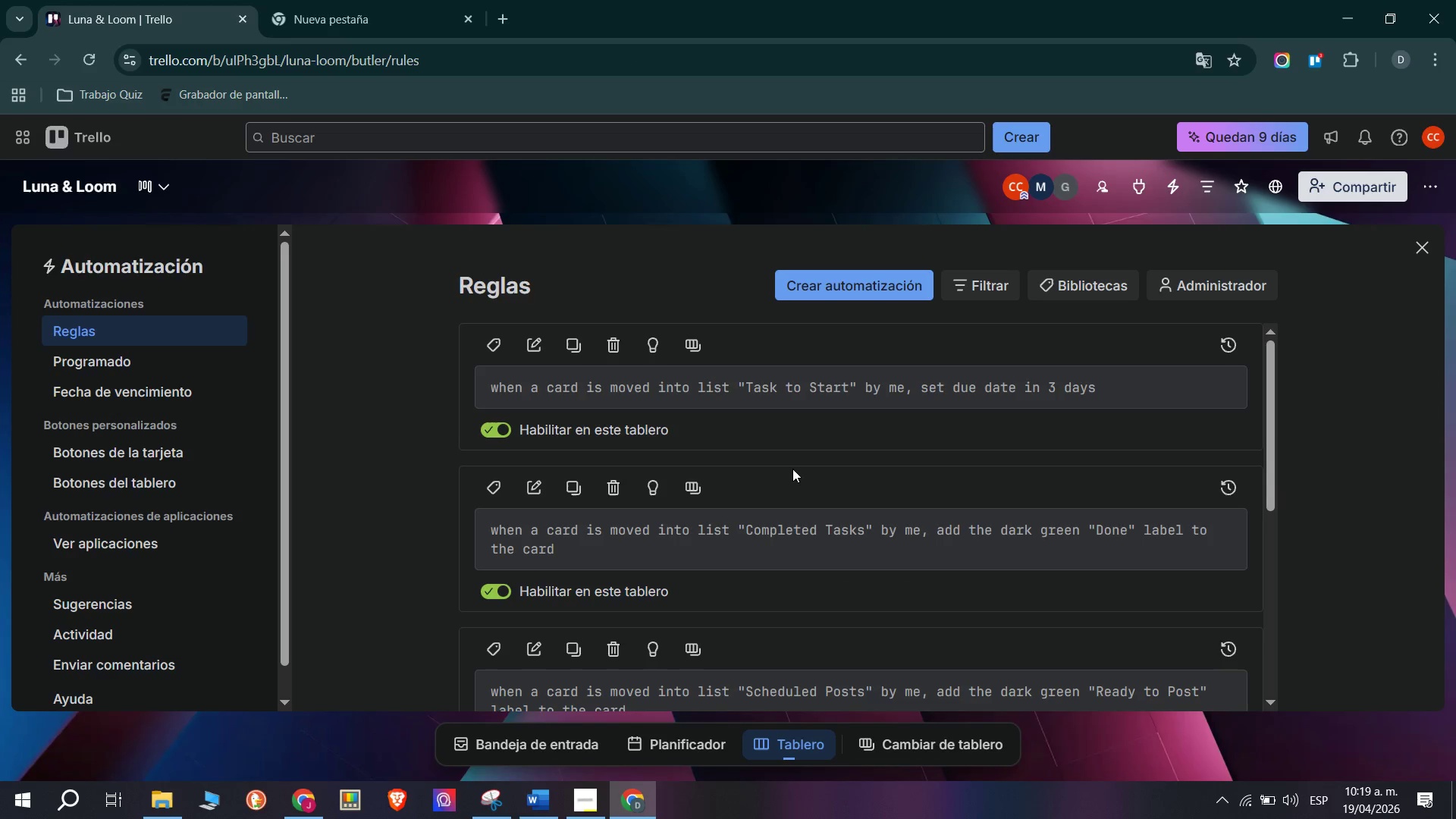 
scroll: coordinate [1020, 400], scroll_direction: up, amount: 5.0
 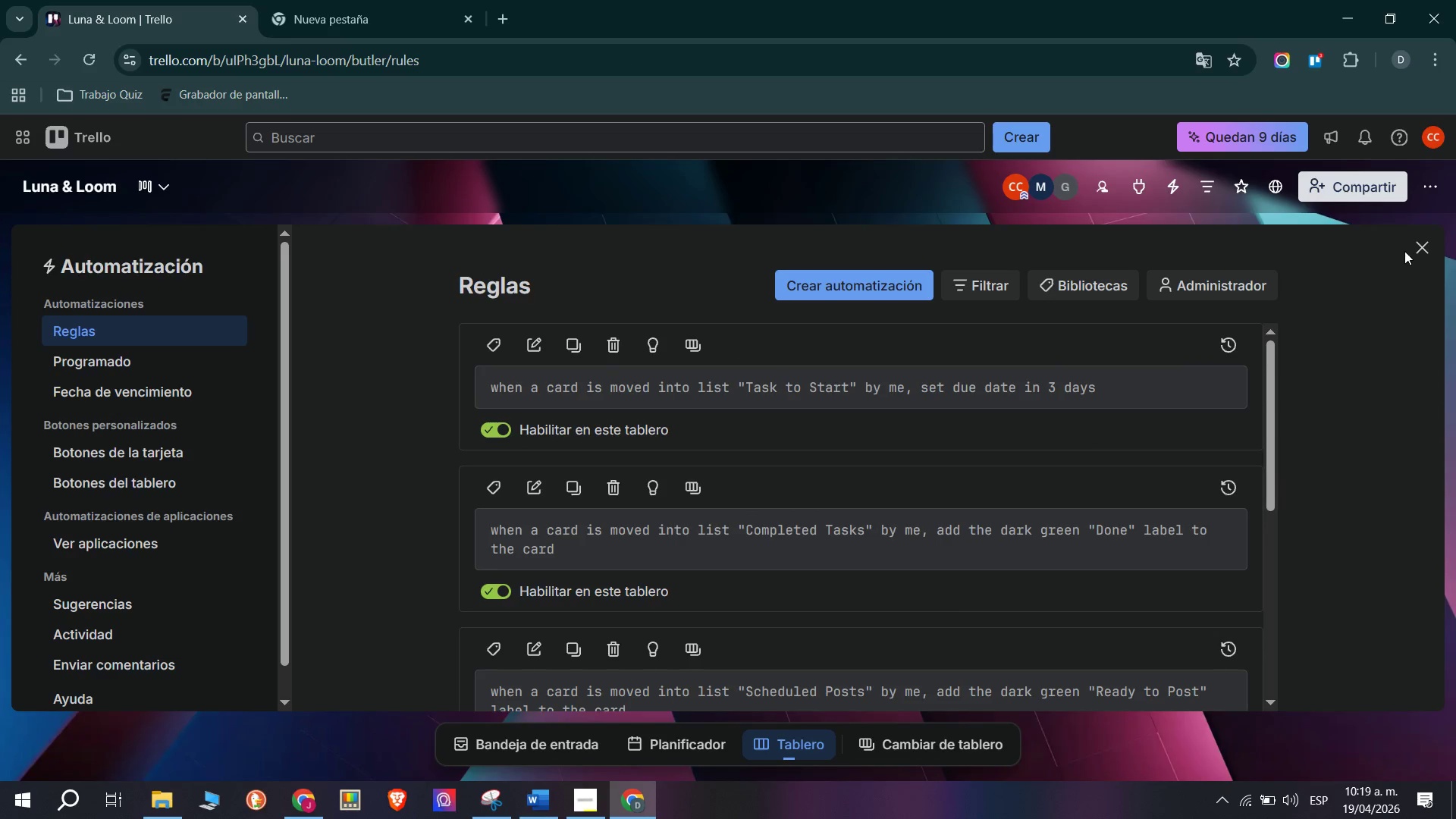 
left_click([1416, 244])
 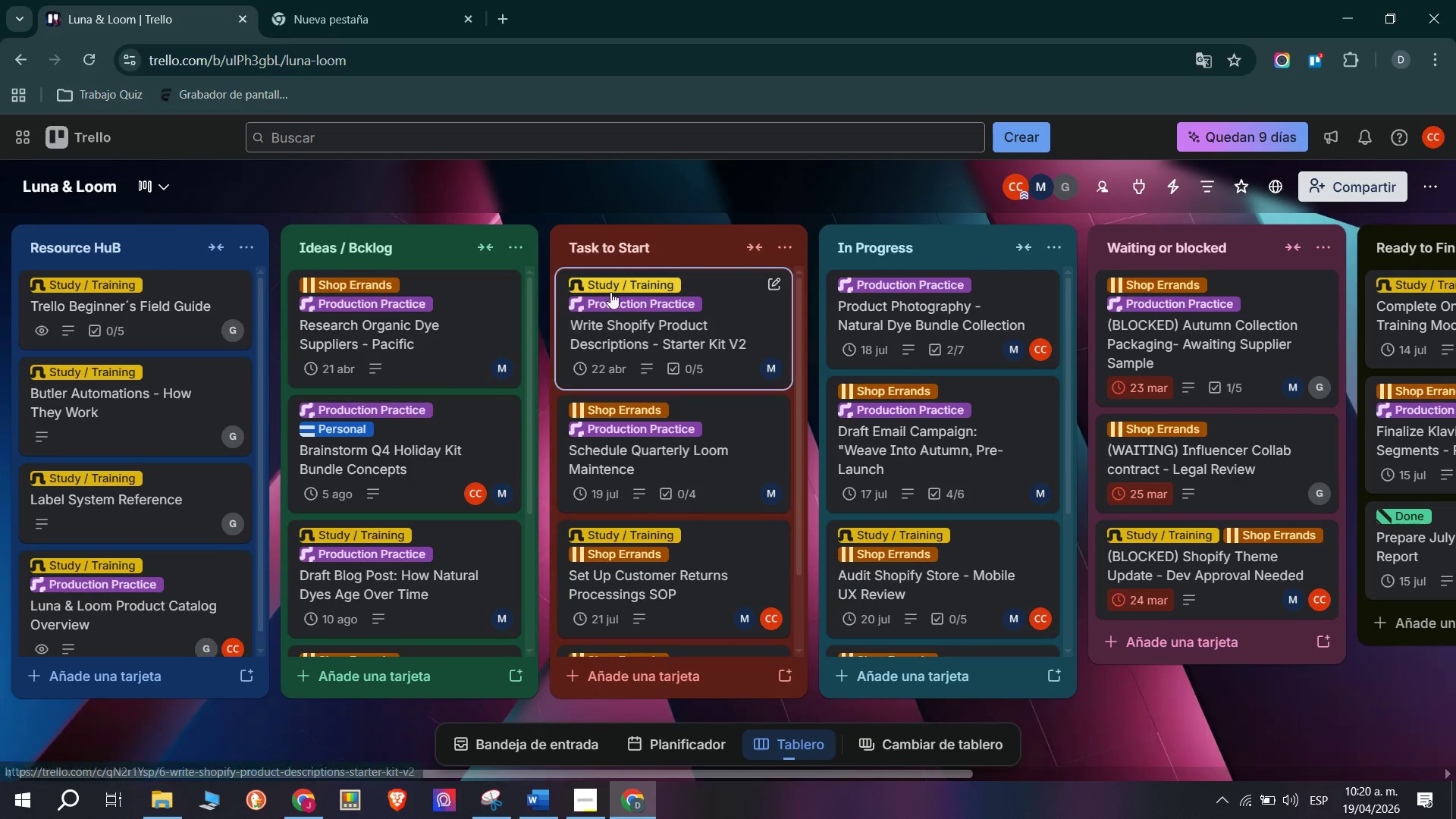 
left_click([610, 287])
 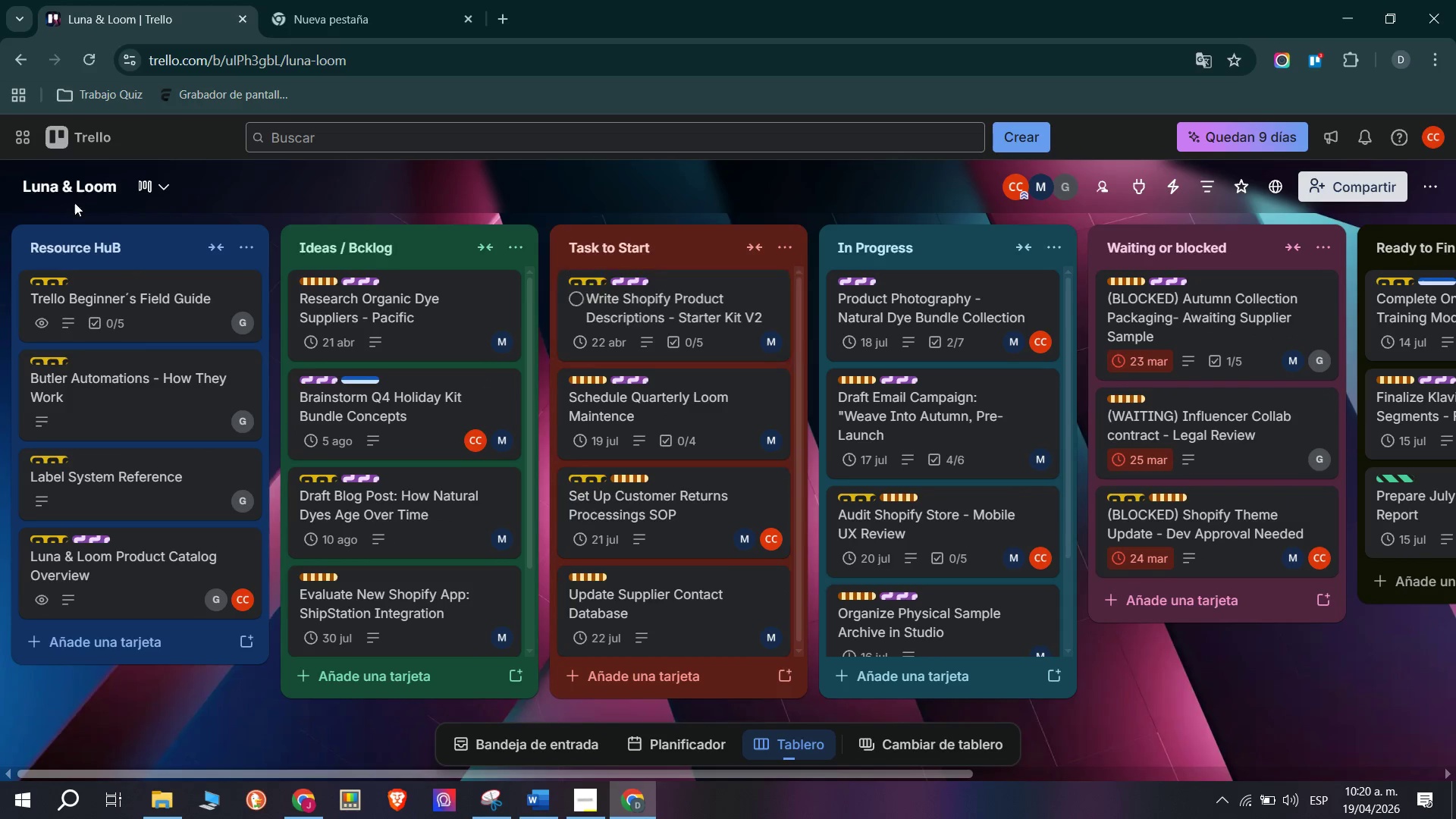 
left_click([146, 188])
 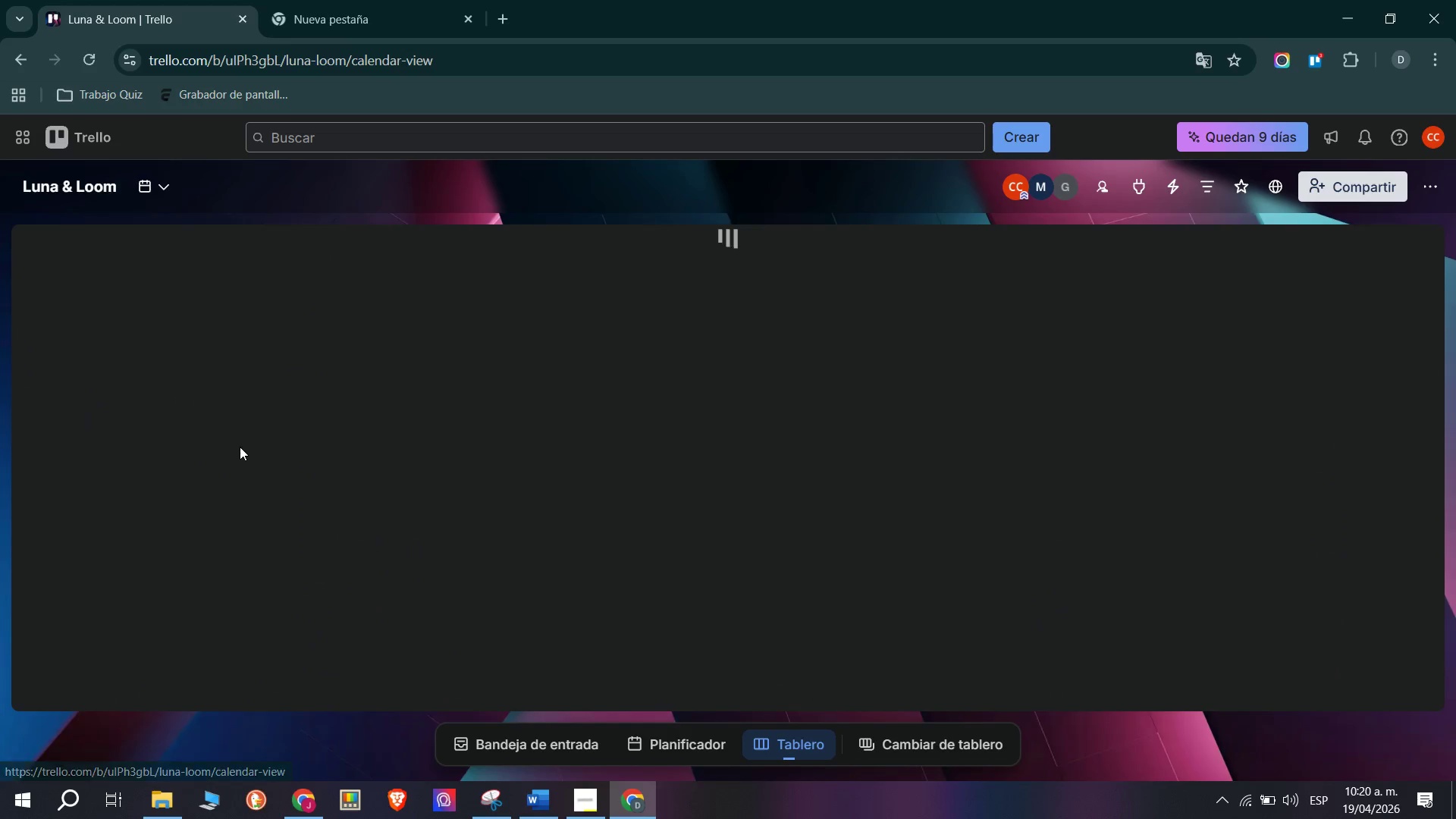 
scroll: coordinate [527, 469], scroll_direction: down, amount: 3.0
 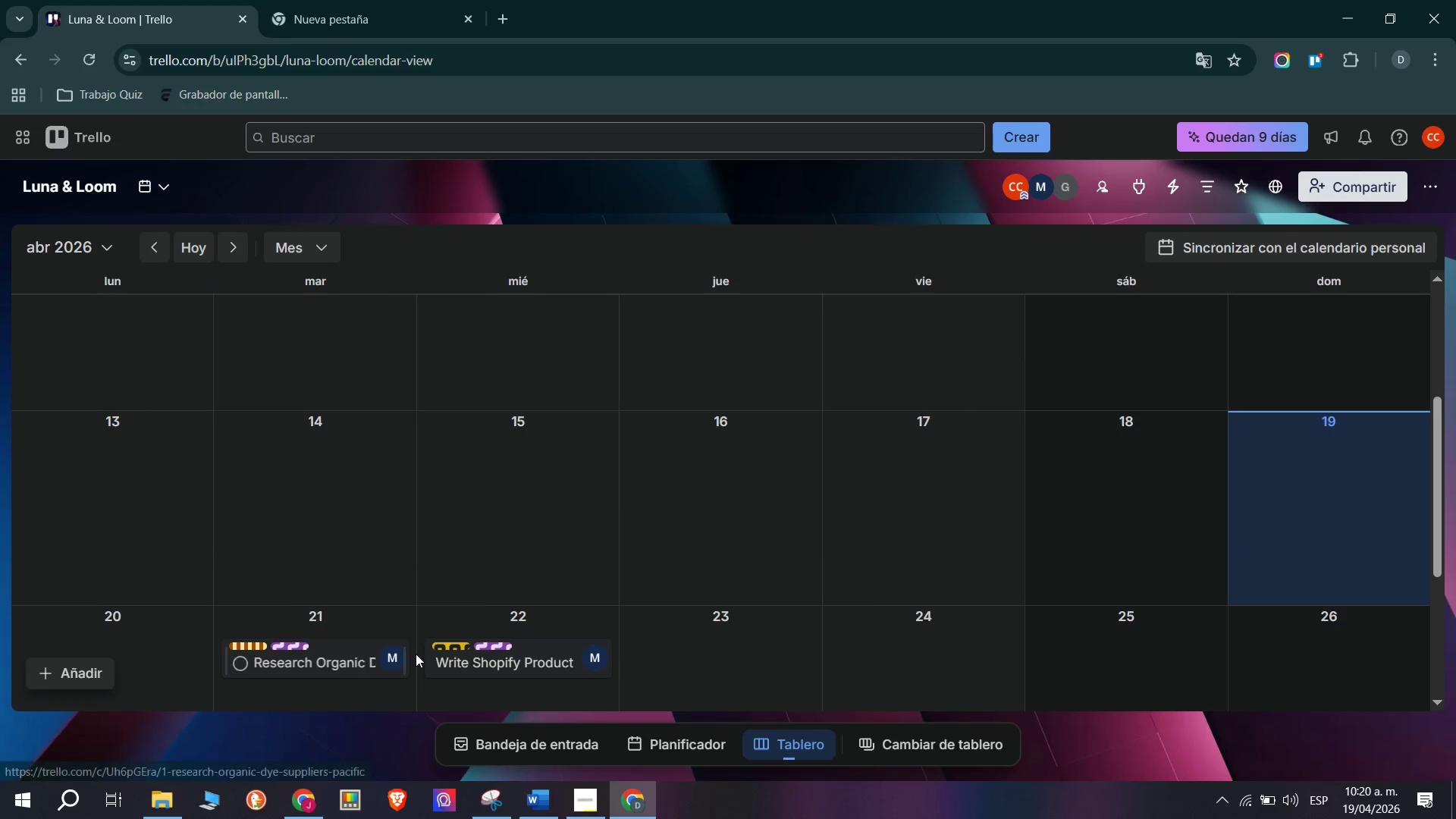 
scroll: coordinate [918, 500], scroll_direction: up, amount: 6.0
 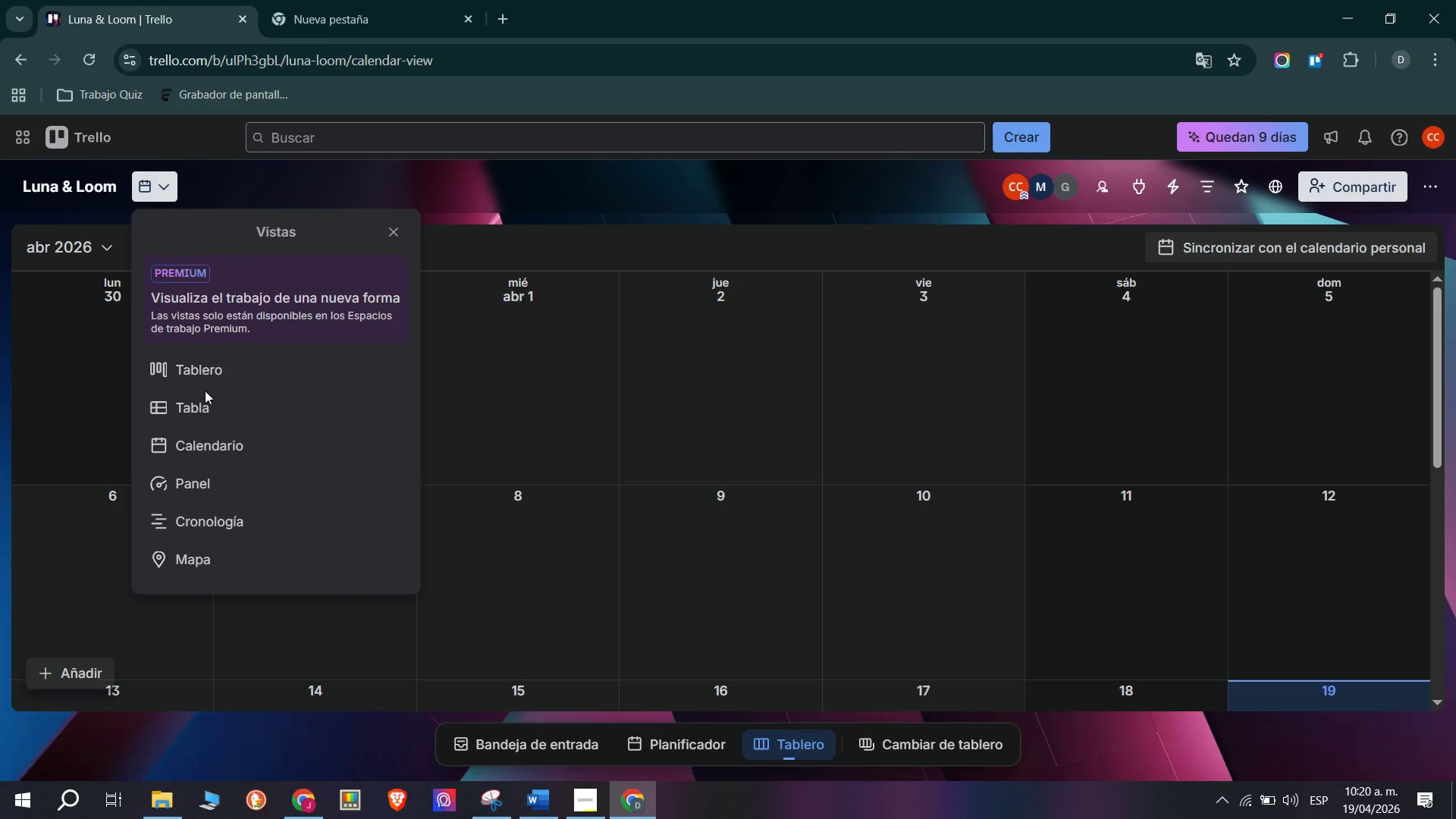 
left_click([242, 381])
 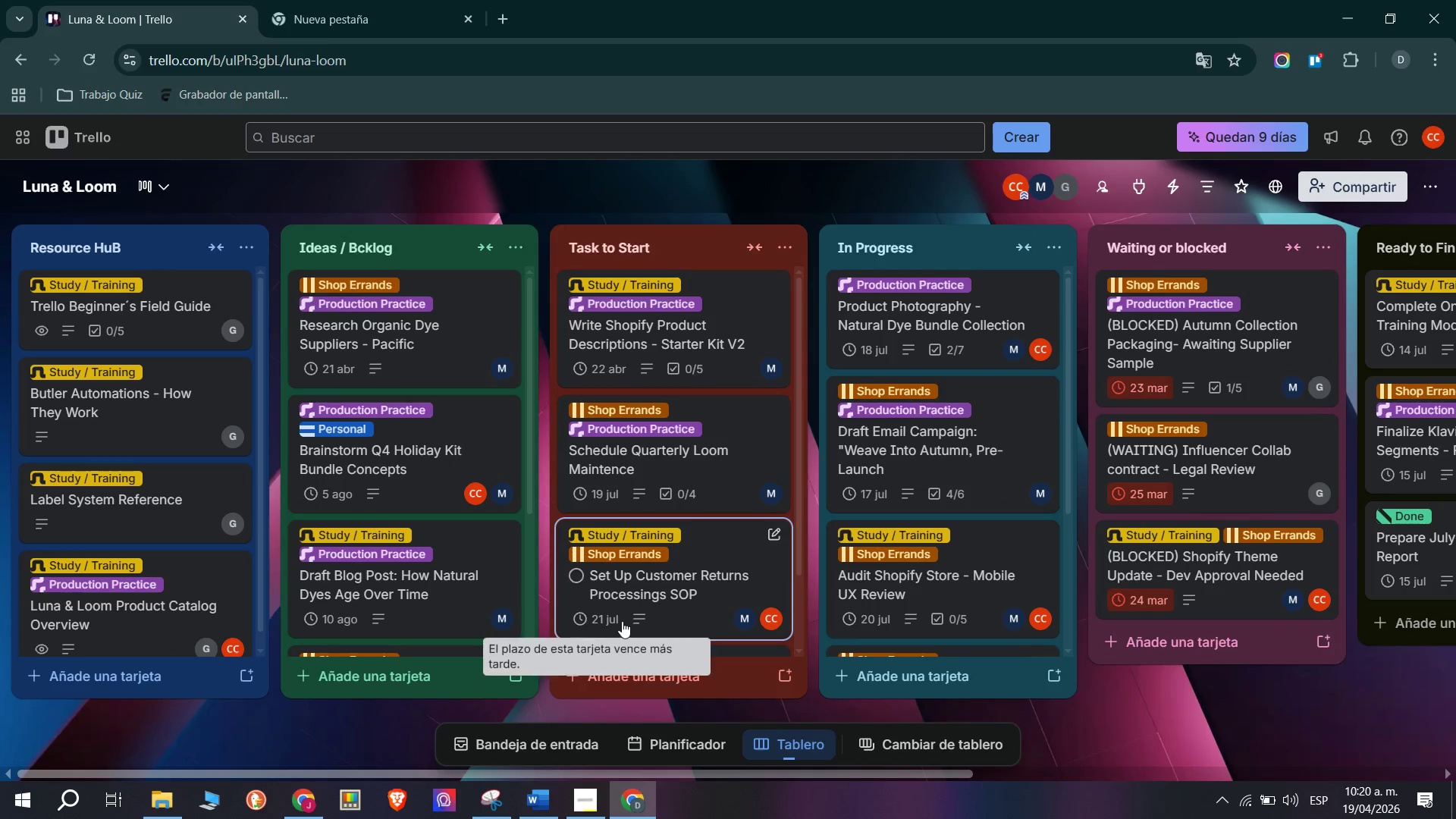 
wait(5.75)
 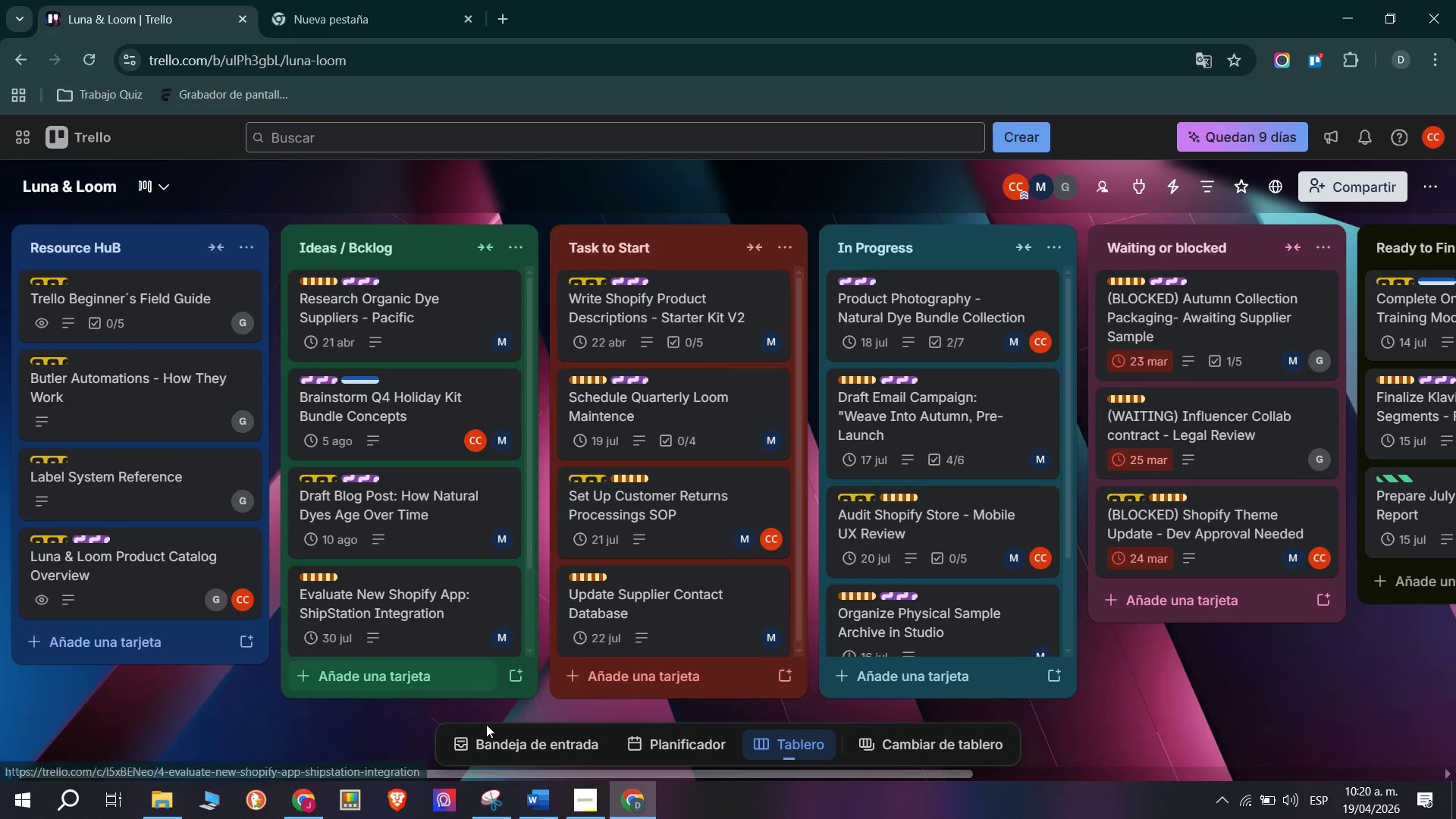 
left_click([592, 811])